 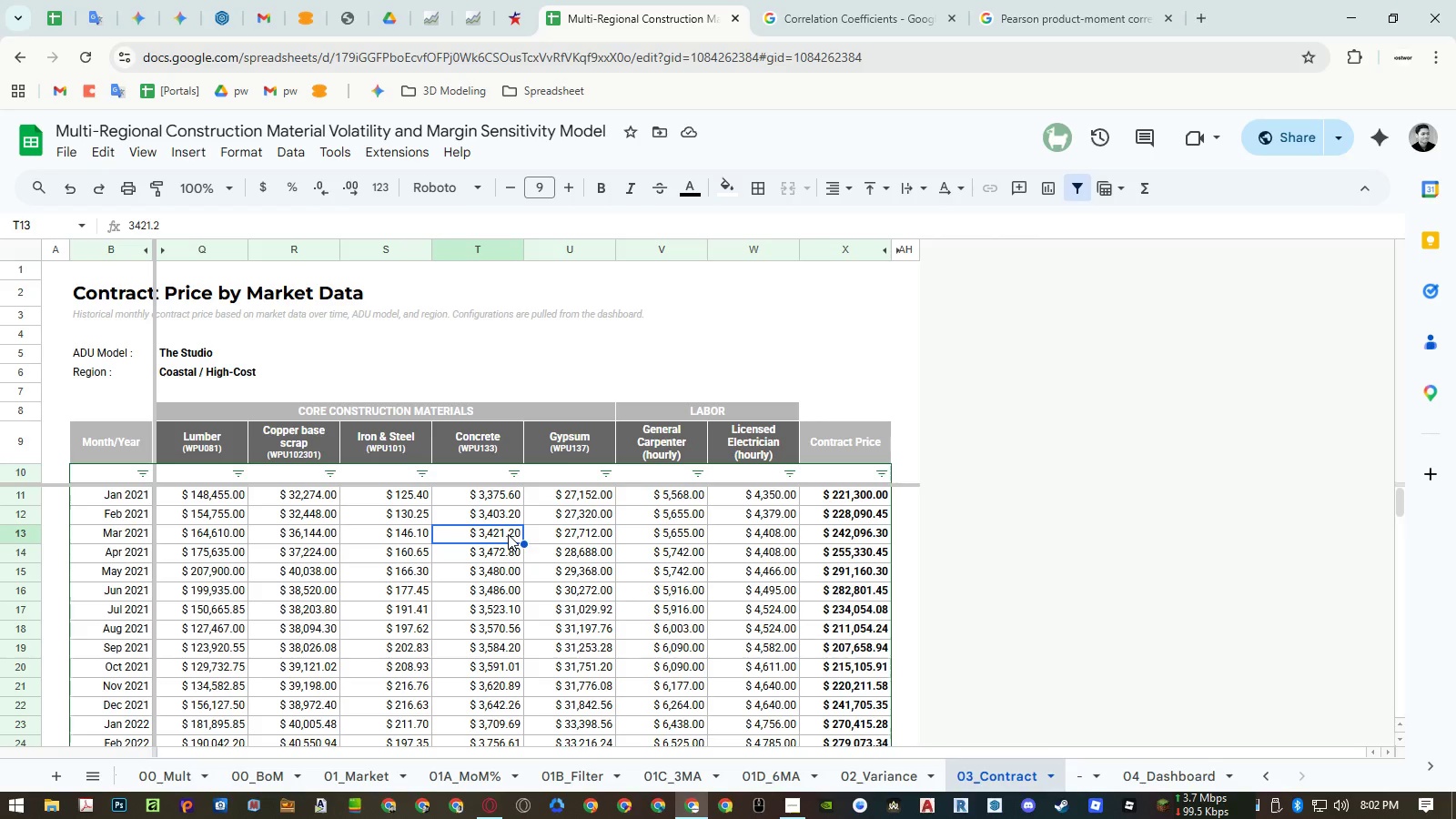 
left_click([556, 564])
 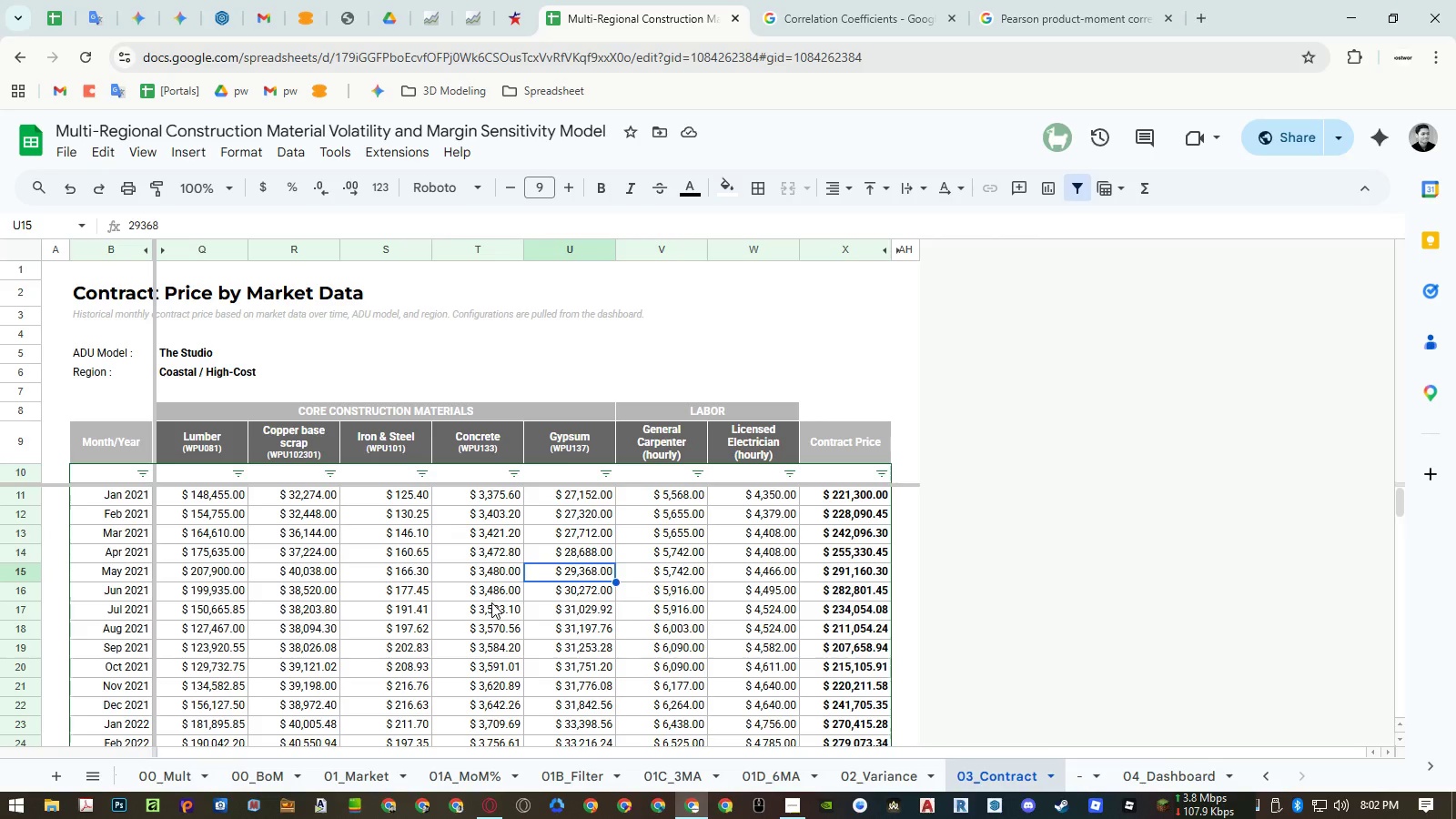 
left_click([491, 602])
 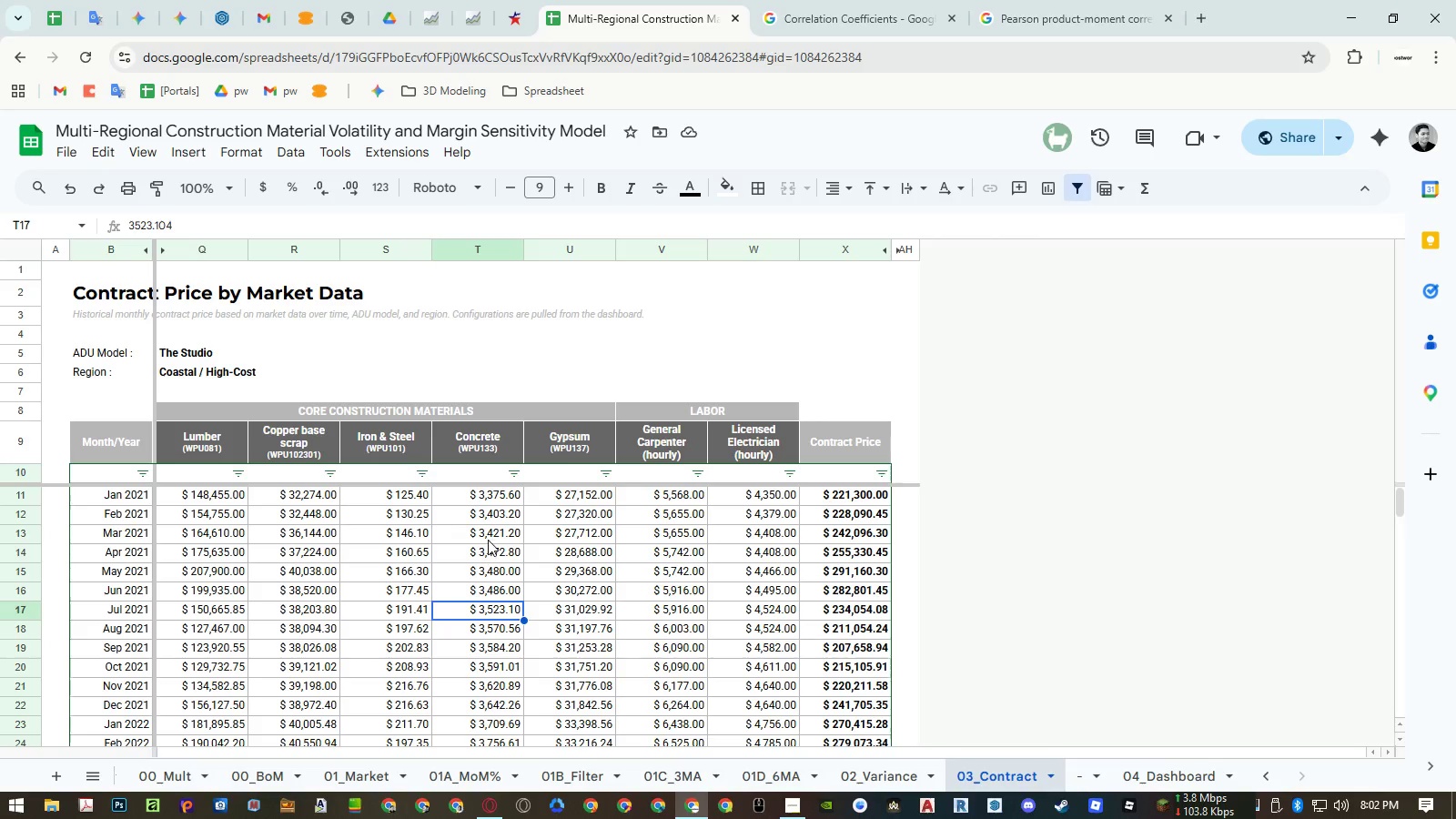 
left_click([489, 535])
 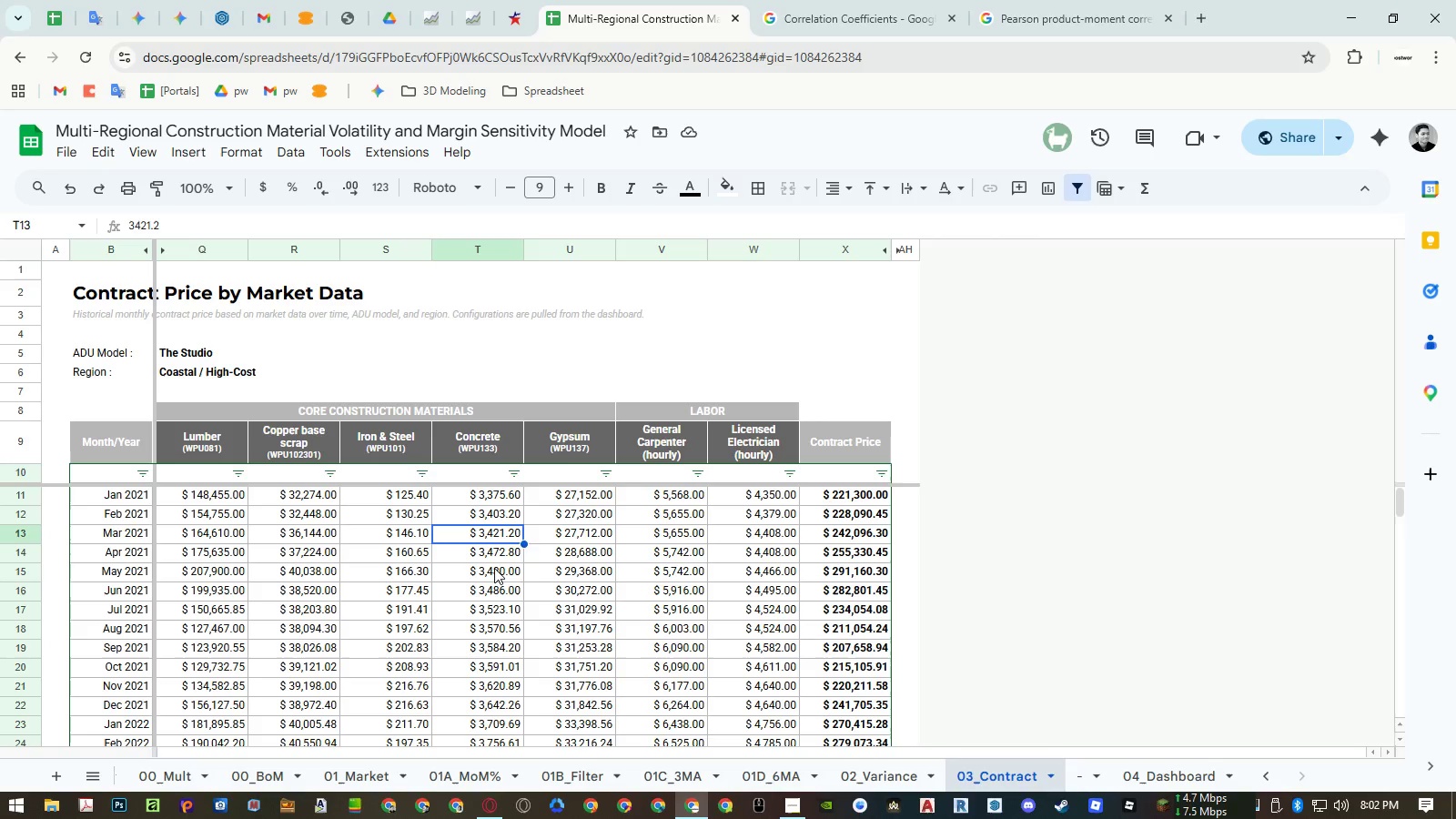 
left_click([494, 569])
 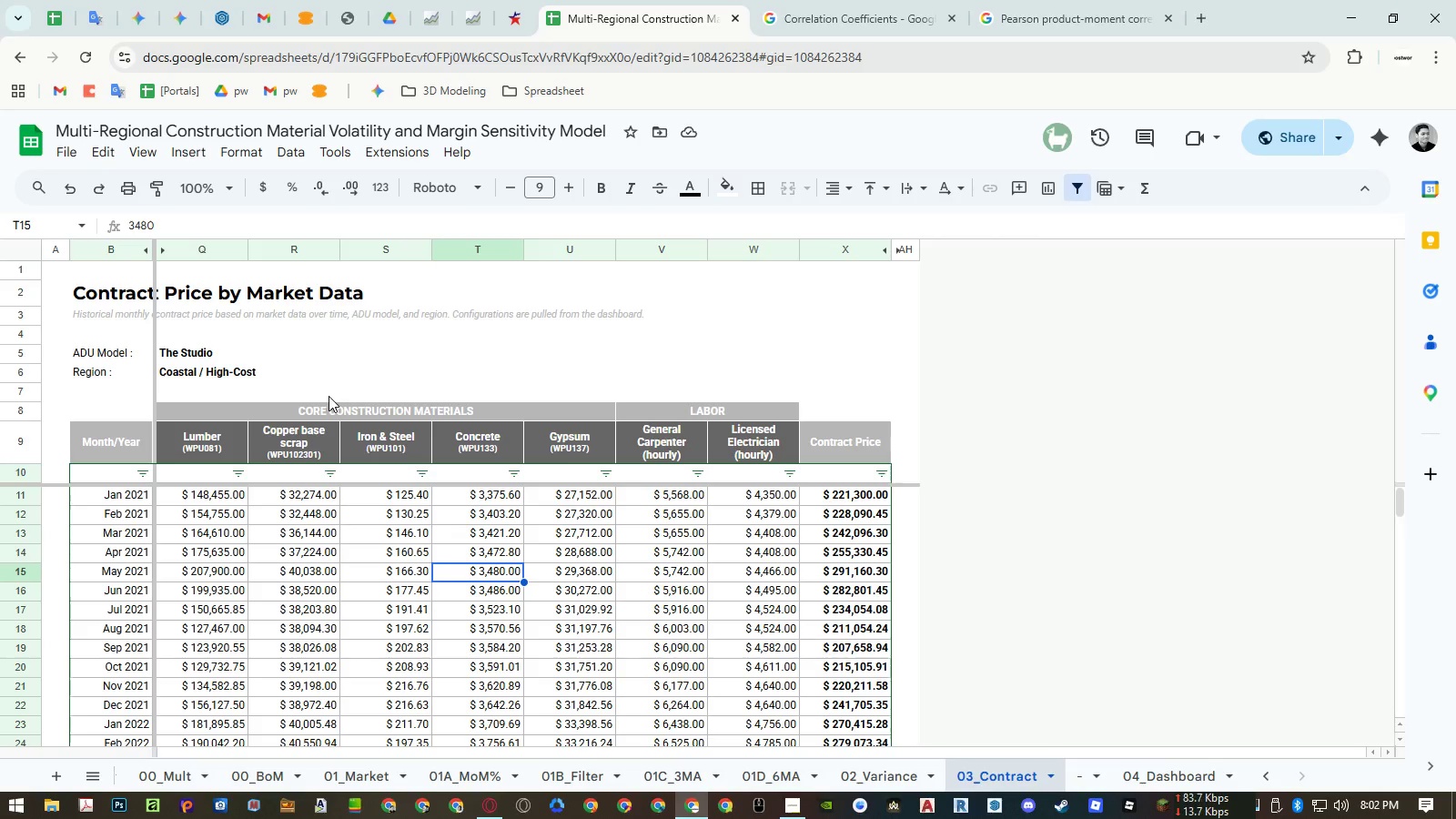 
wait(8.25)
 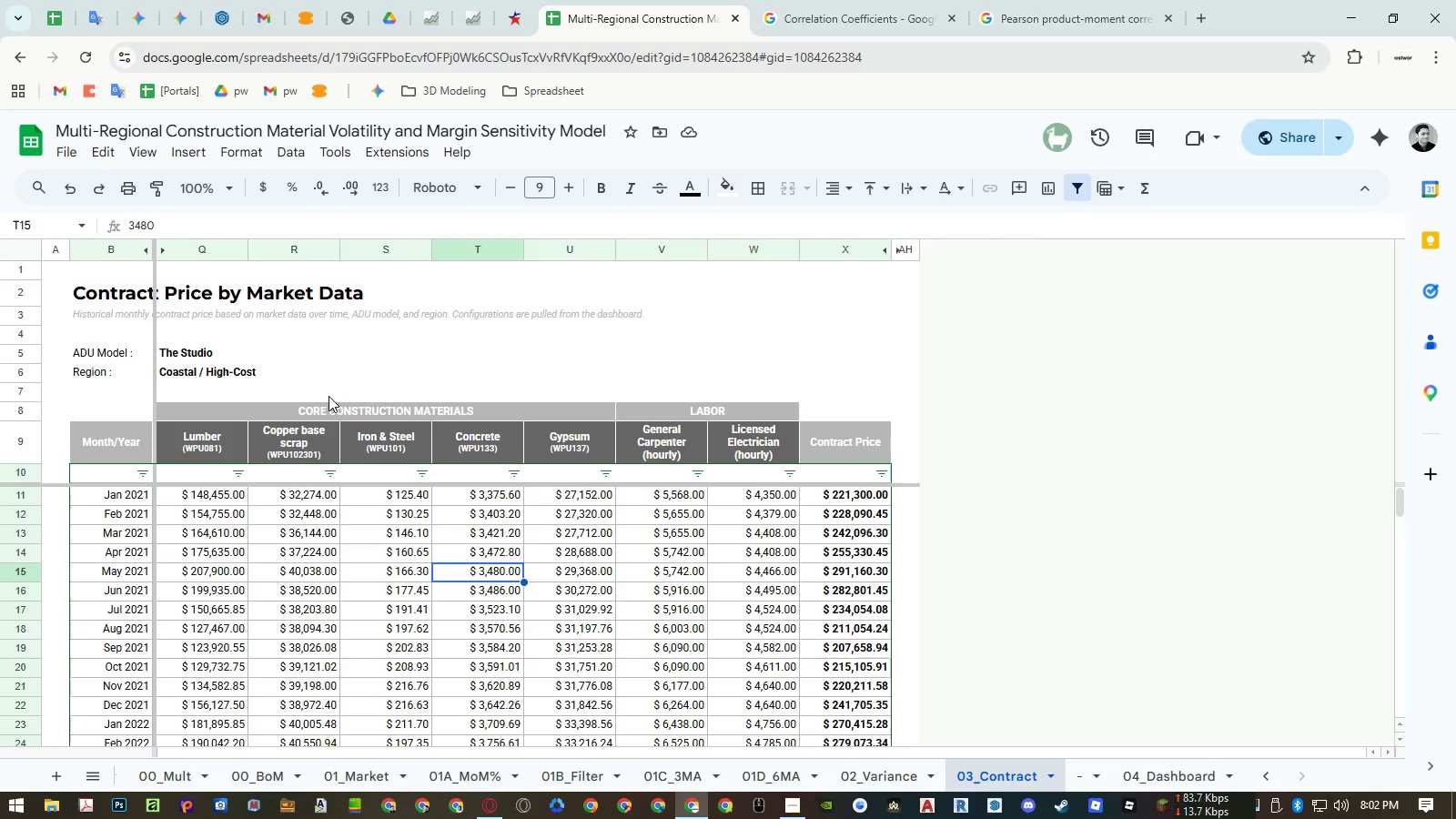 
left_click([384, 399])
 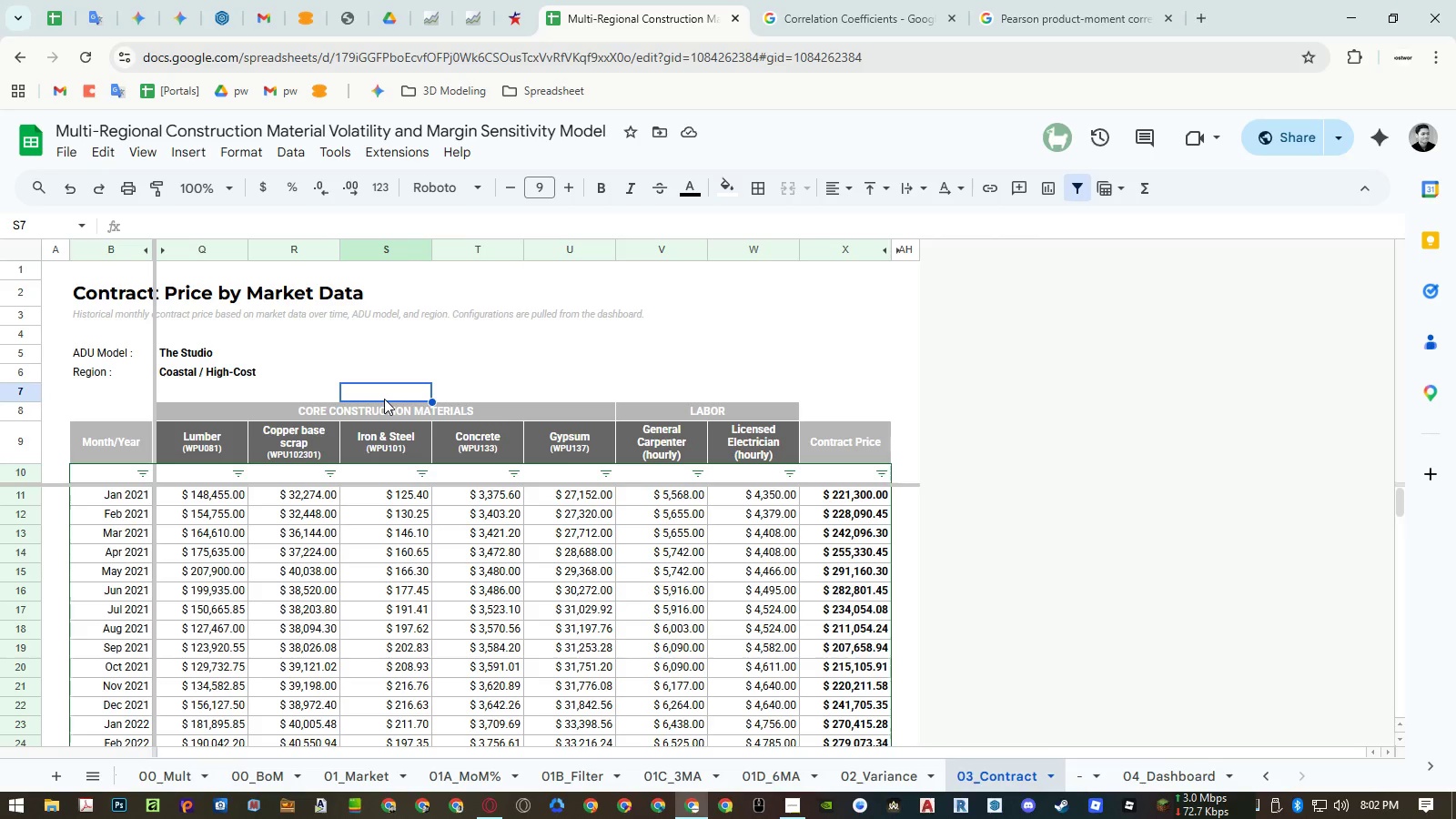 
key(Control+ControlRight)
 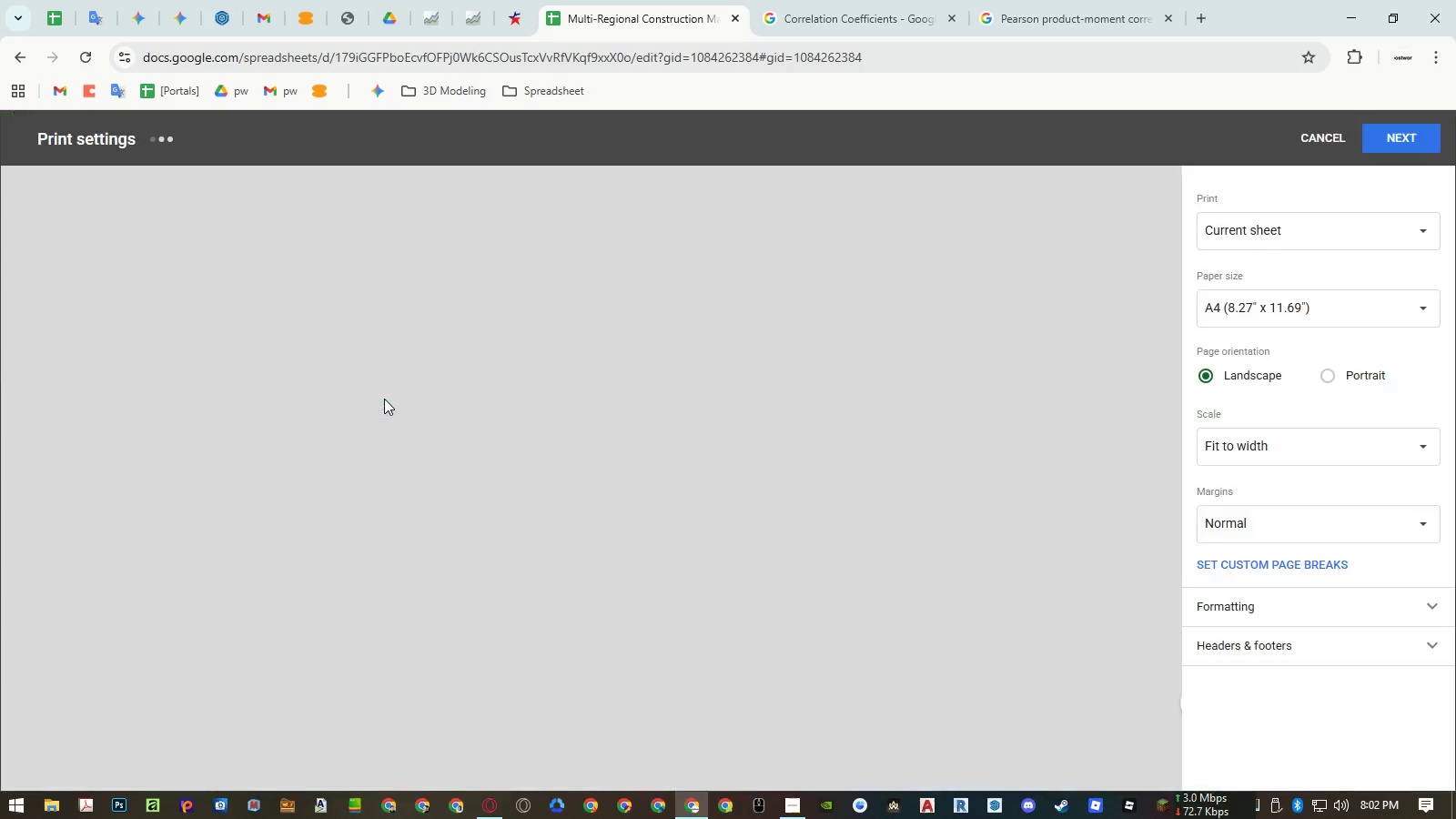 
key(Control+P)
 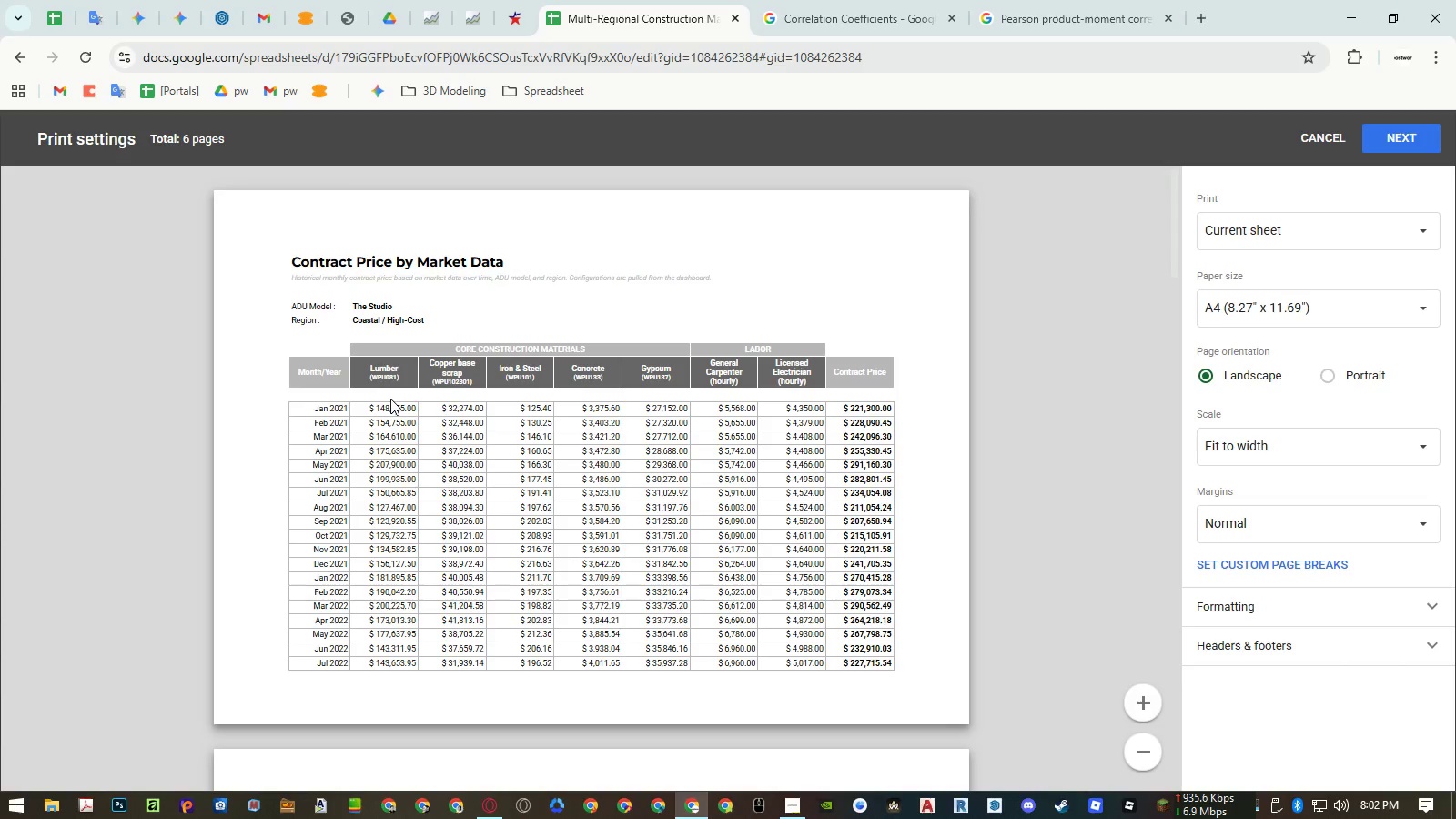 
scroll: coordinate [489, 423], scroll_direction: down, amount: 9.0
 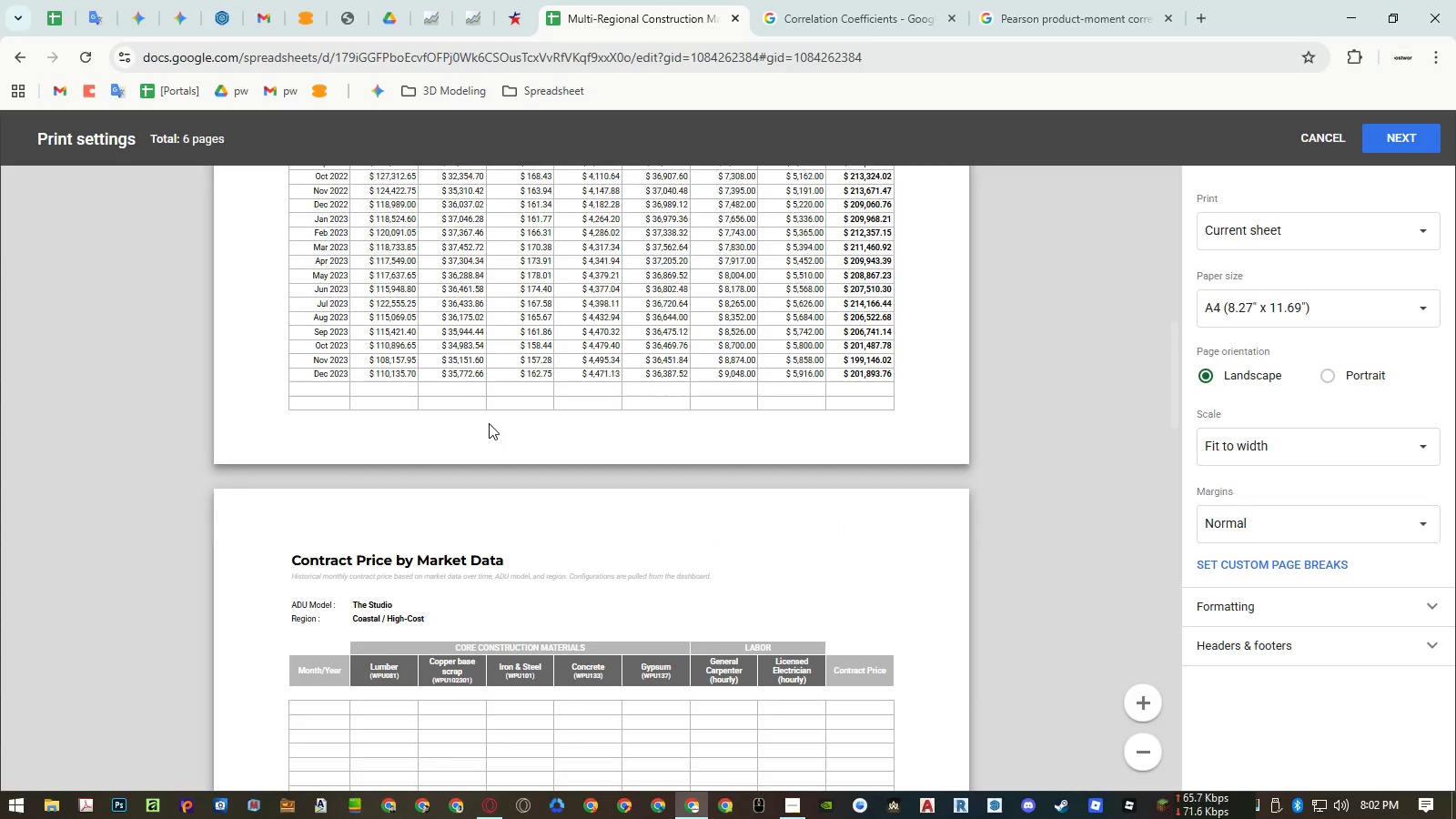 
scroll: coordinate [494, 424], scroll_direction: up, amount: 13.0
 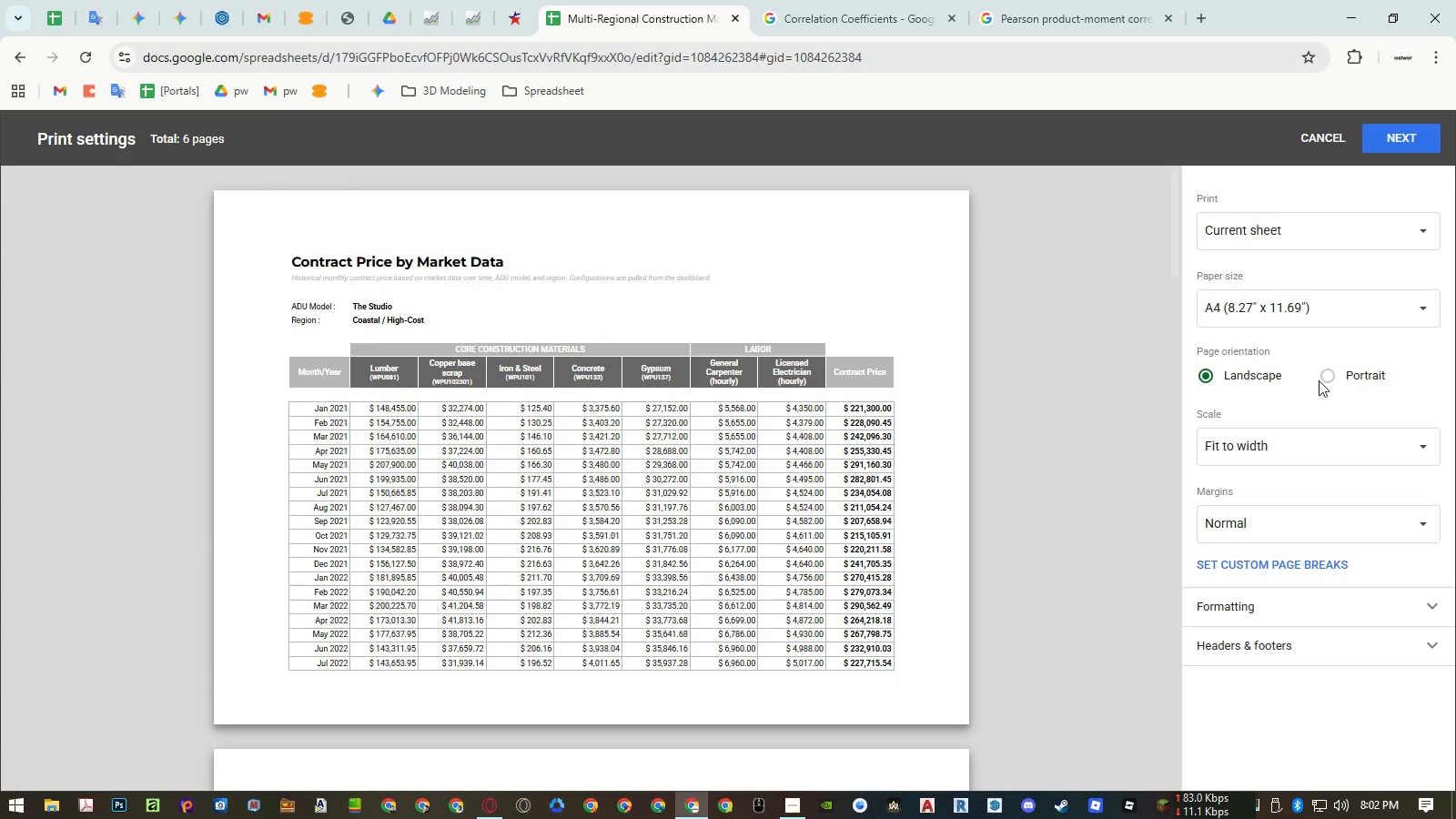 
left_click([1325, 379])
 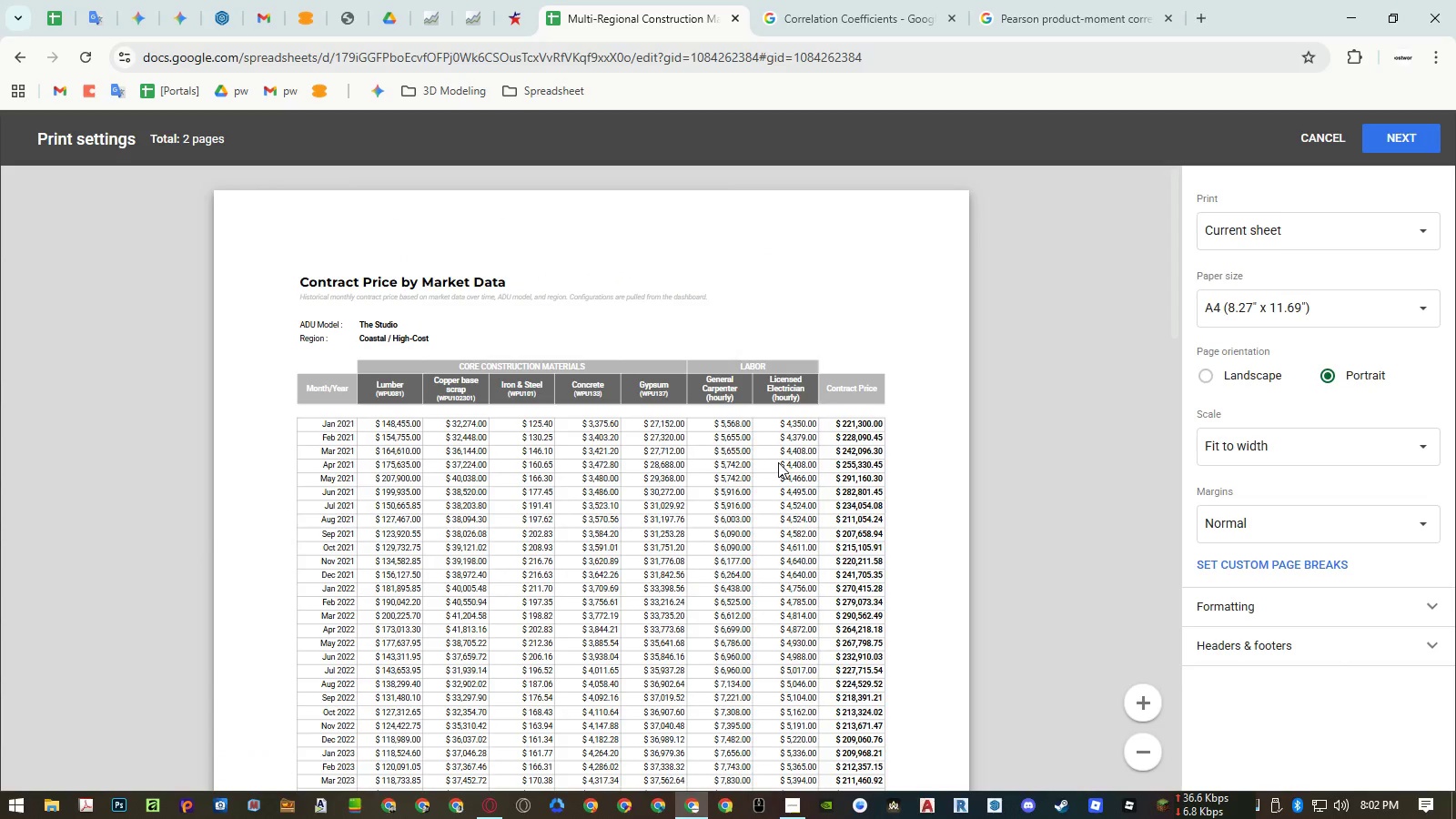 
key(Escape)
 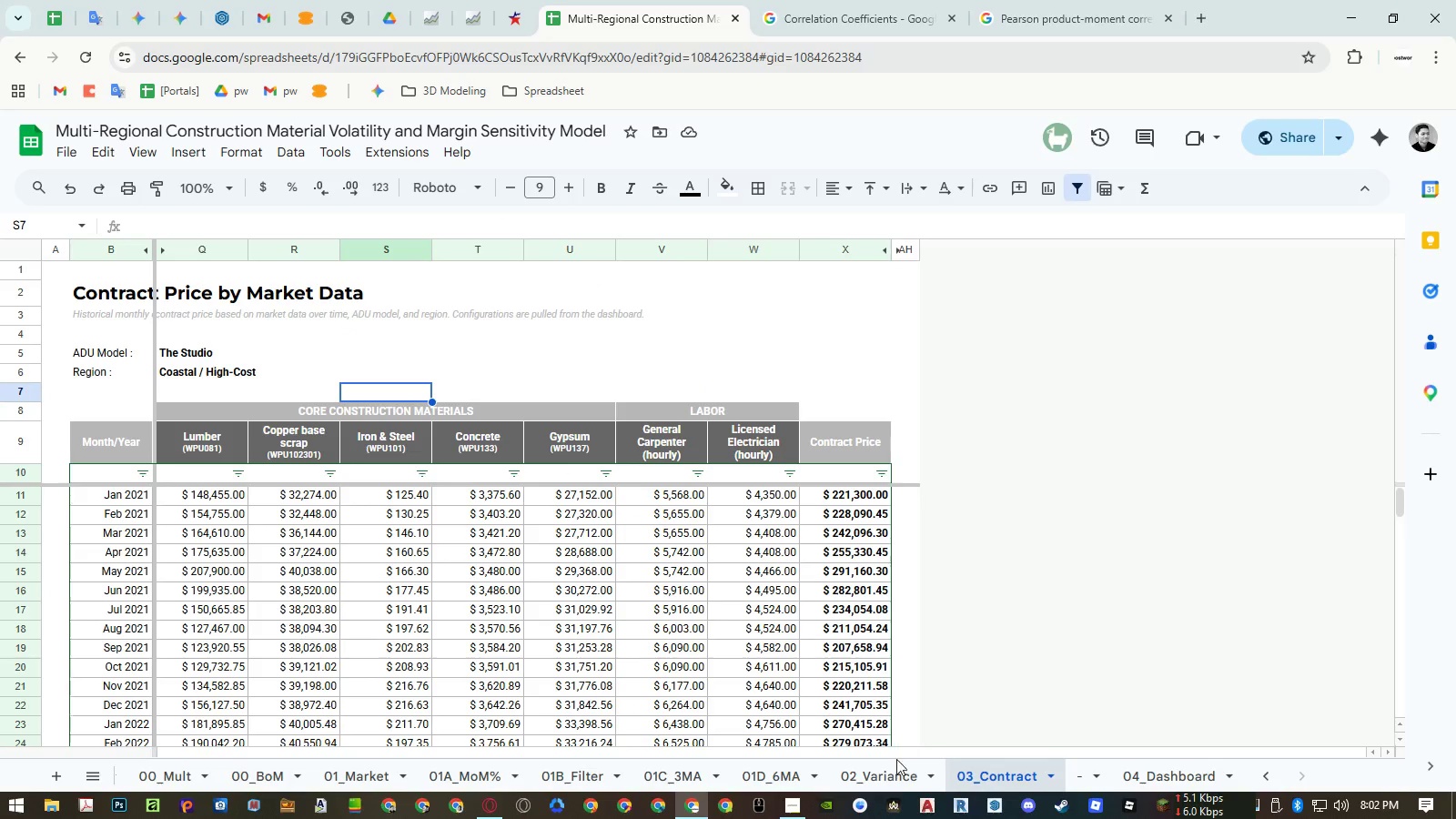 
left_click([893, 770])
 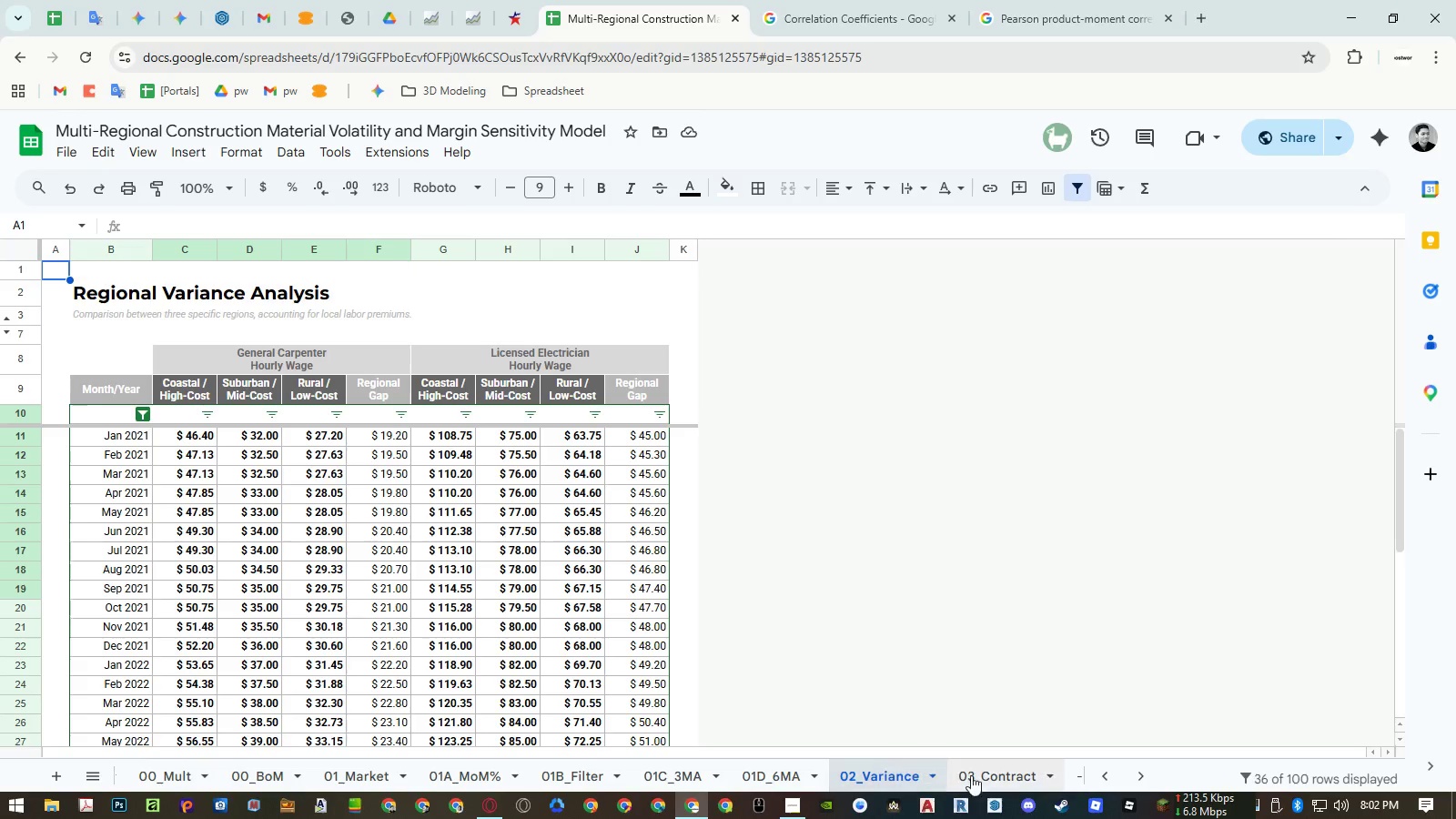 
left_click([982, 776])
 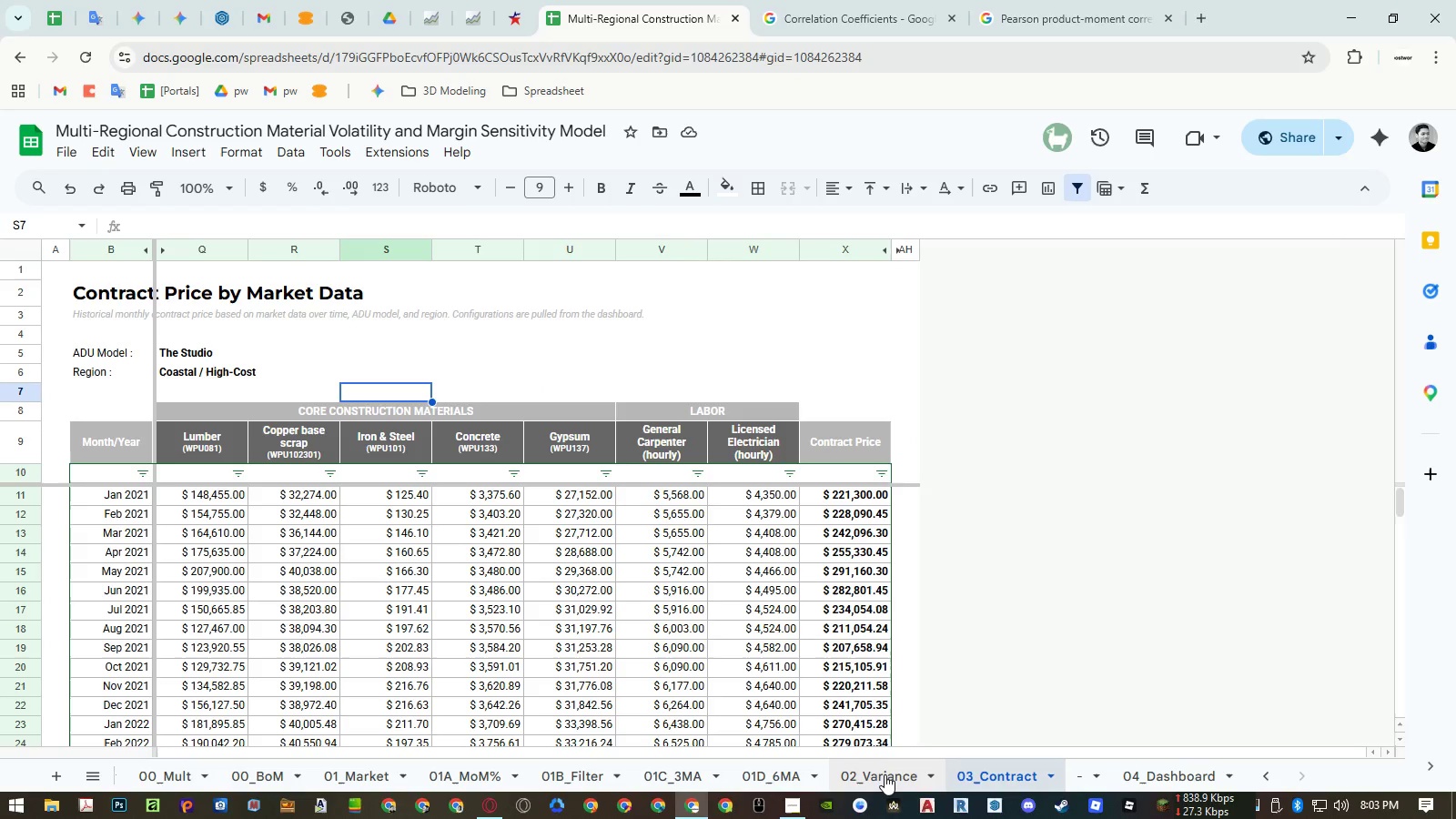 
left_click([885, 774])
 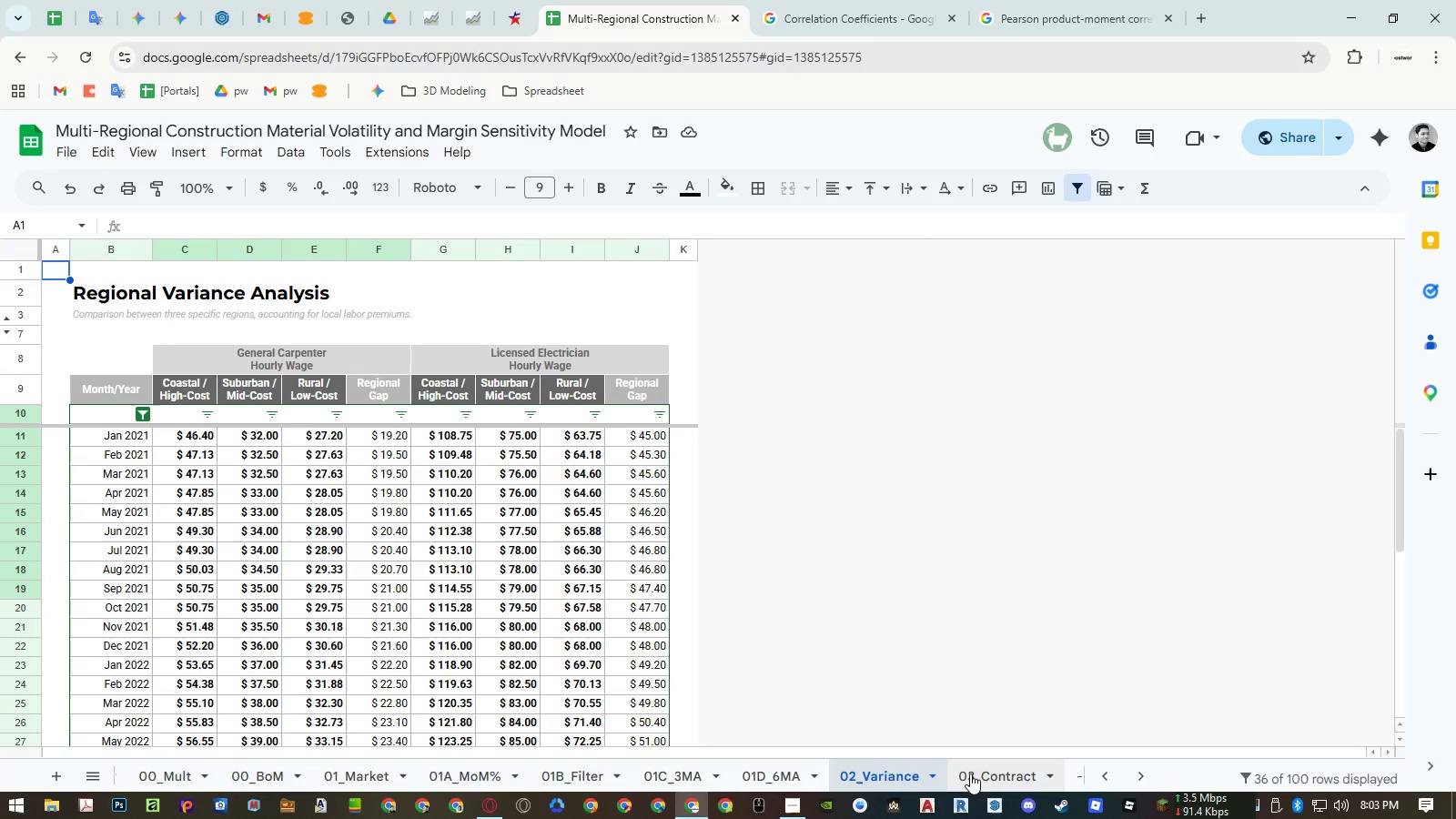 
left_click([978, 774])
 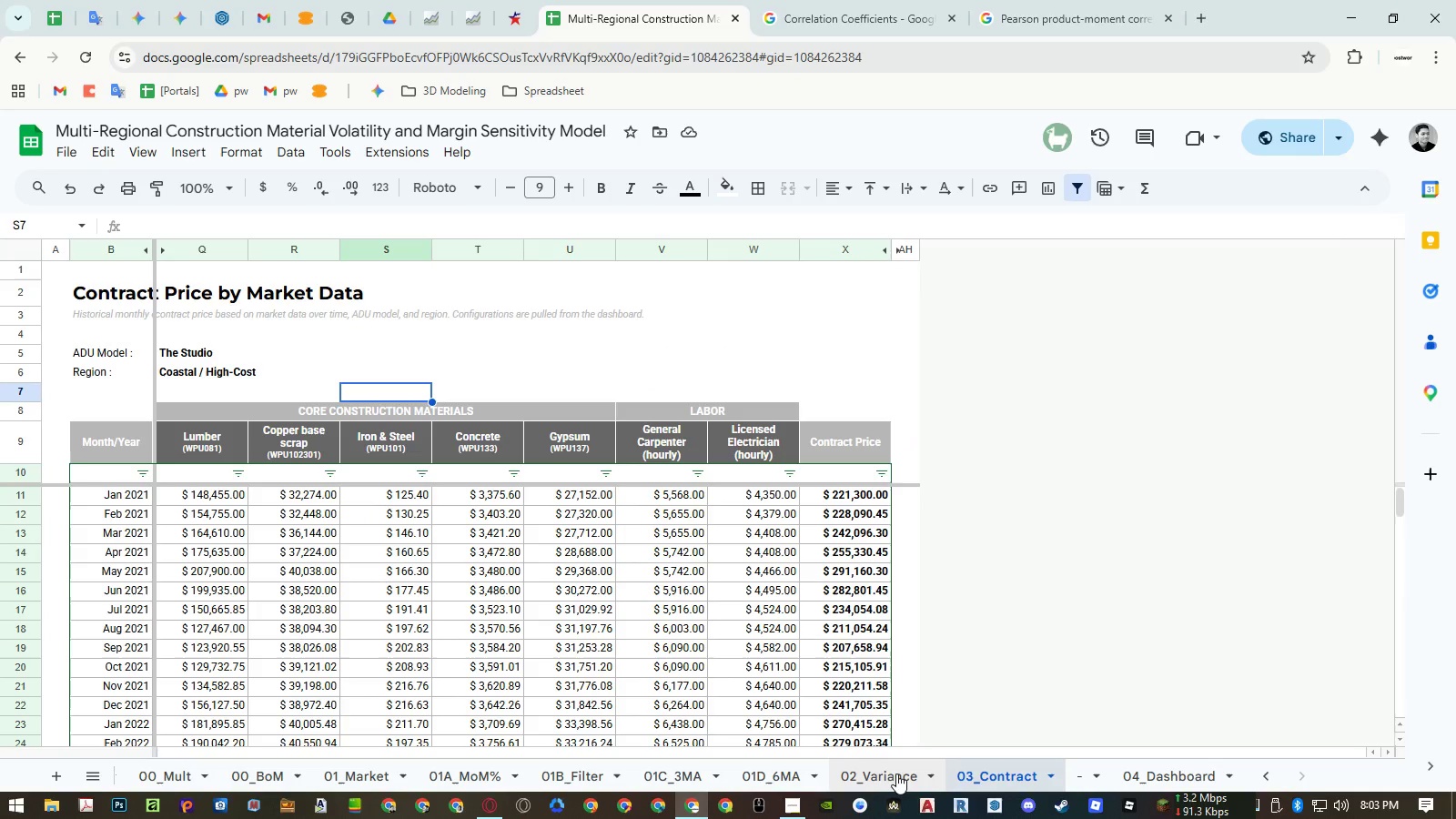 
left_click([896, 774])
 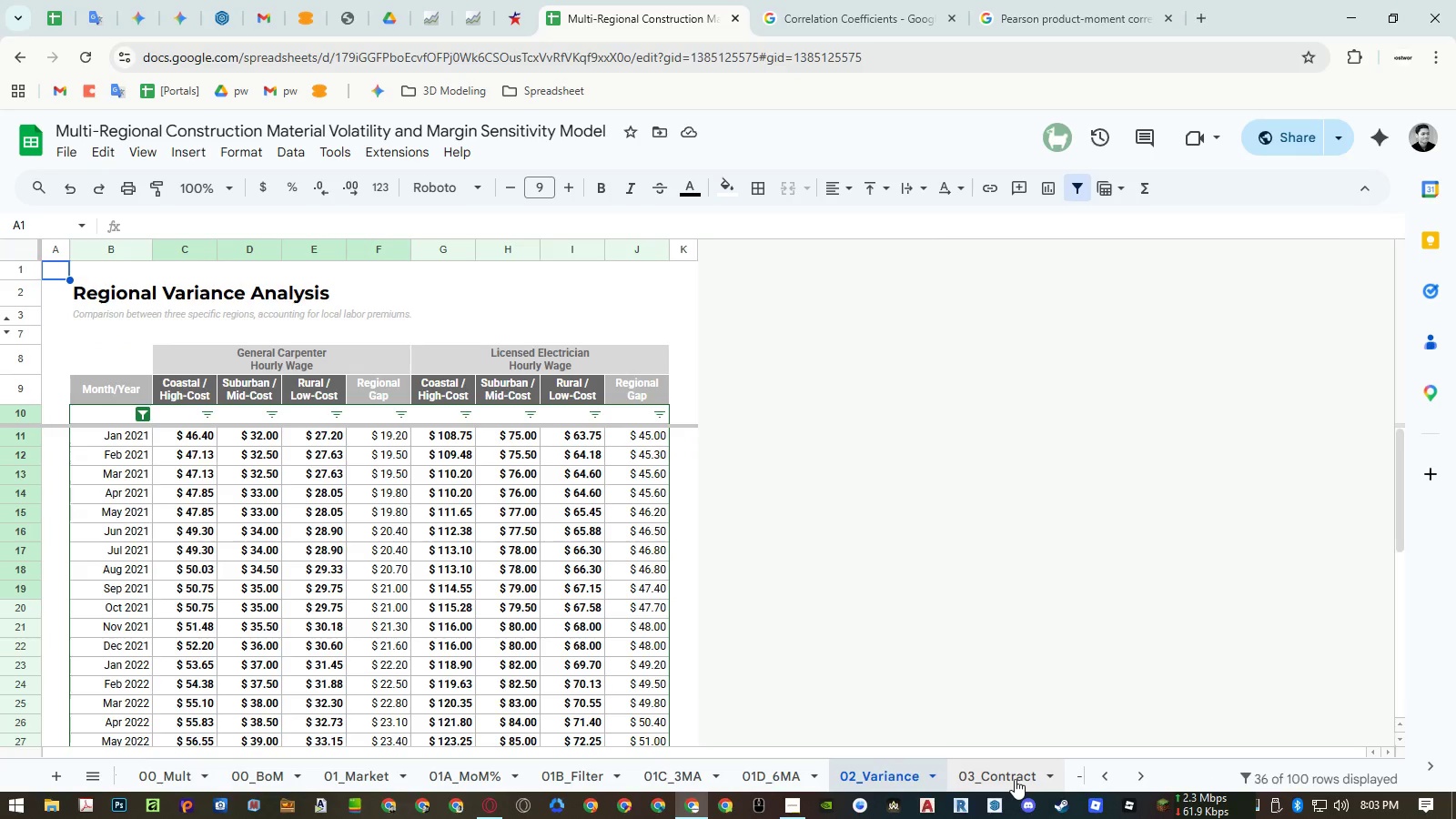 
scroll: coordinate [723, 623], scroll_direction: down, amount: 5.0
 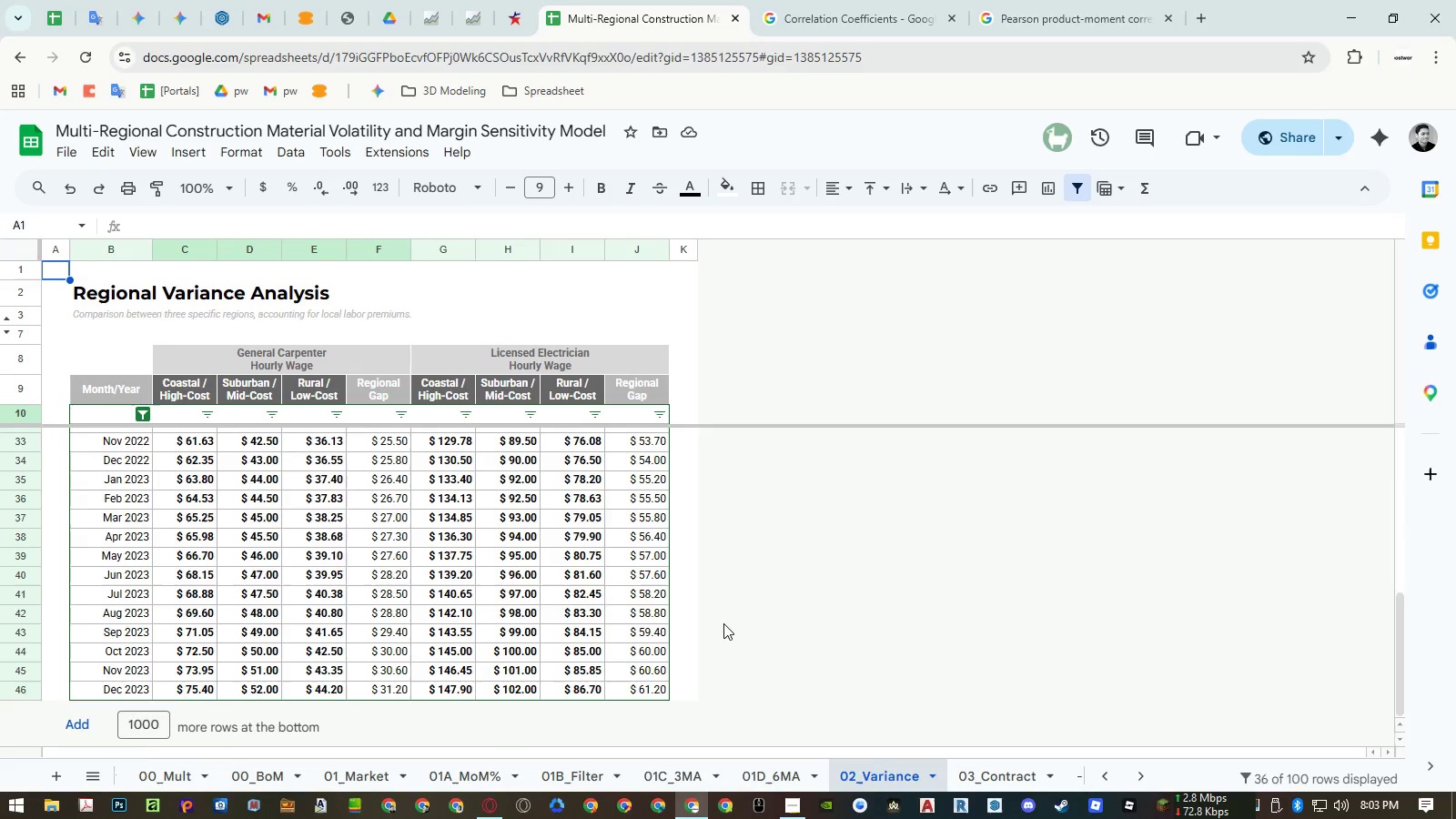 
scroll: coordinate [723, 623], scroll_direction: up, amount: 11.0
 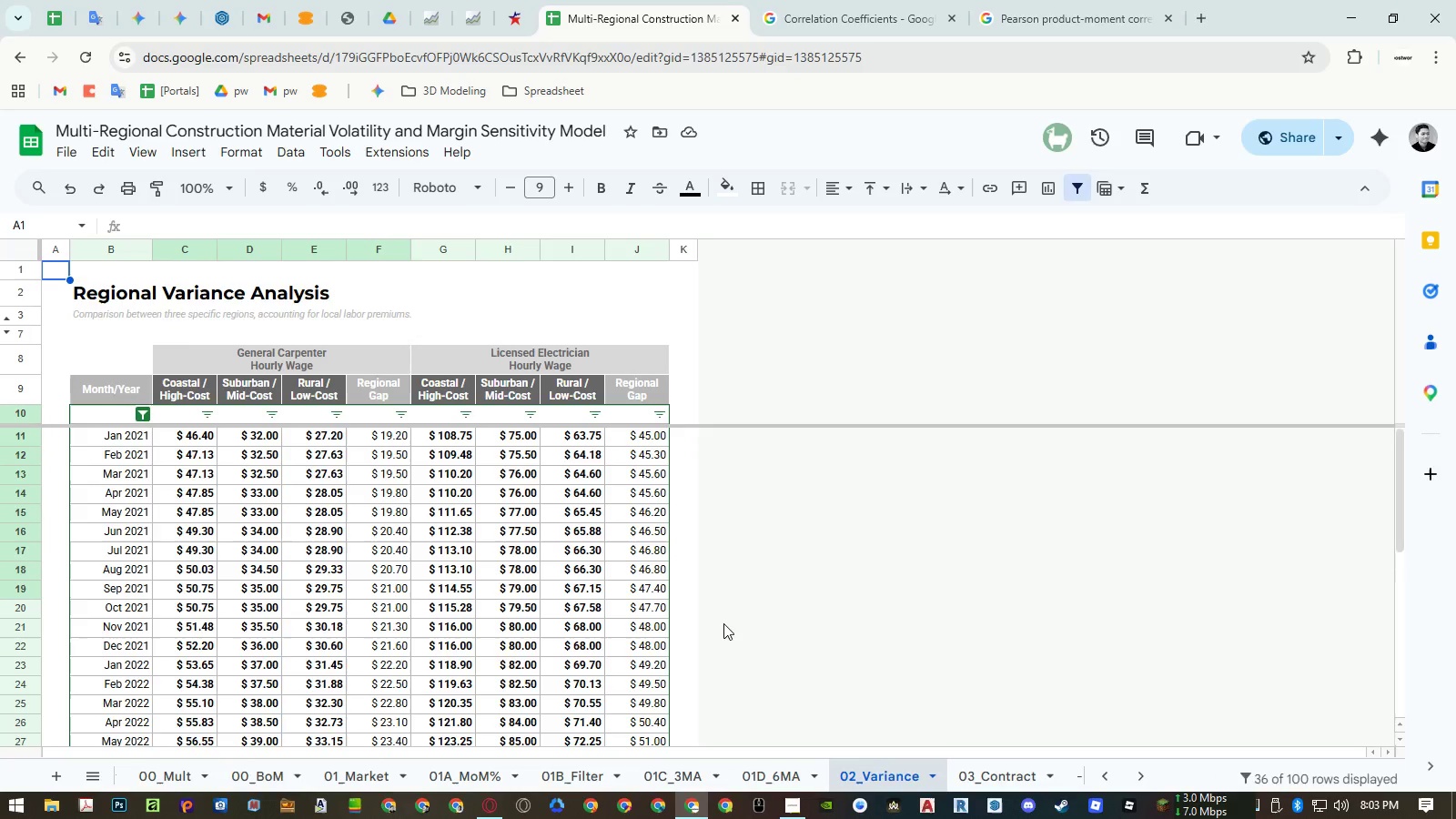 
key(Control+ControlRight)
 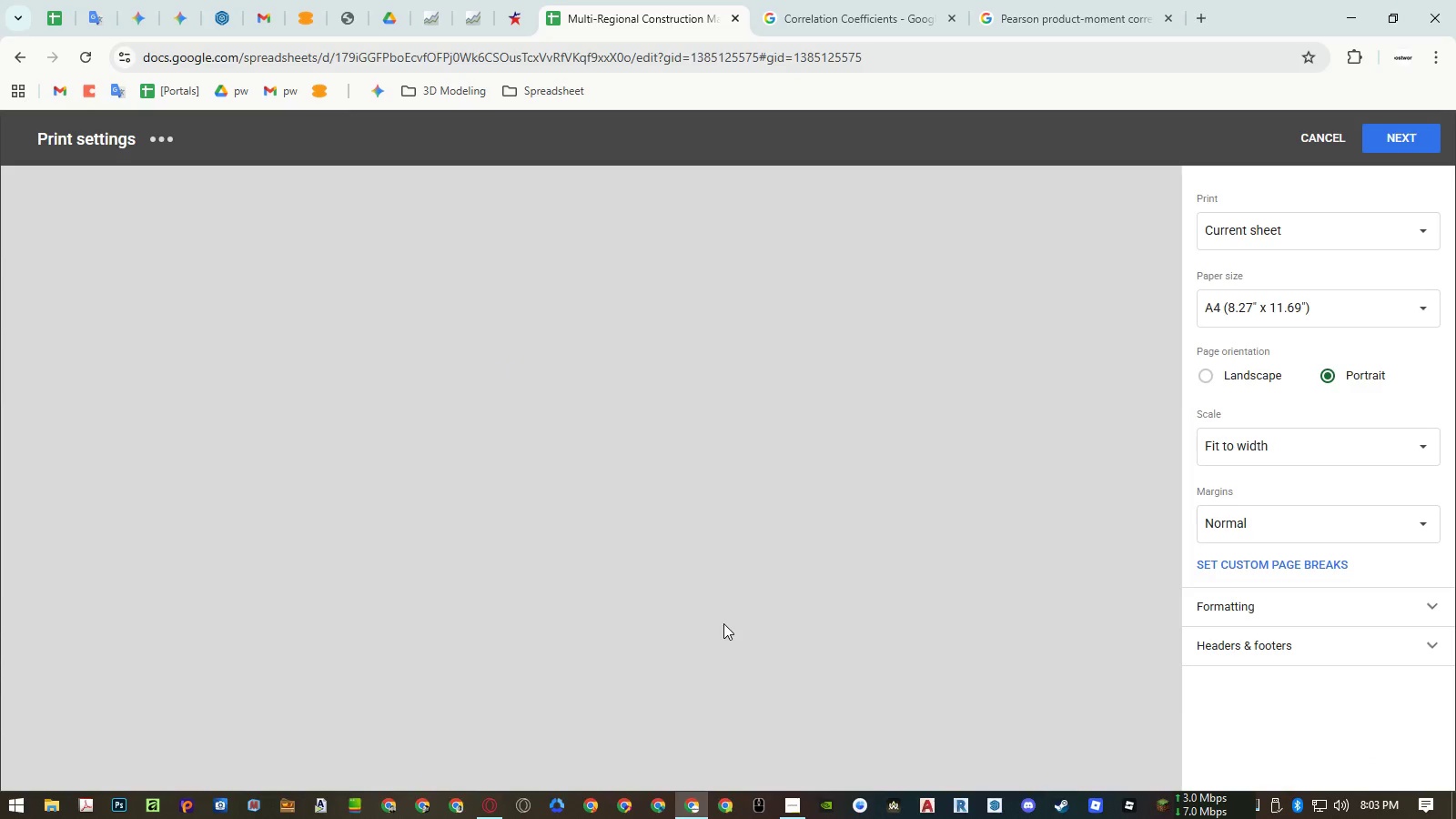 
key(Control+P)
 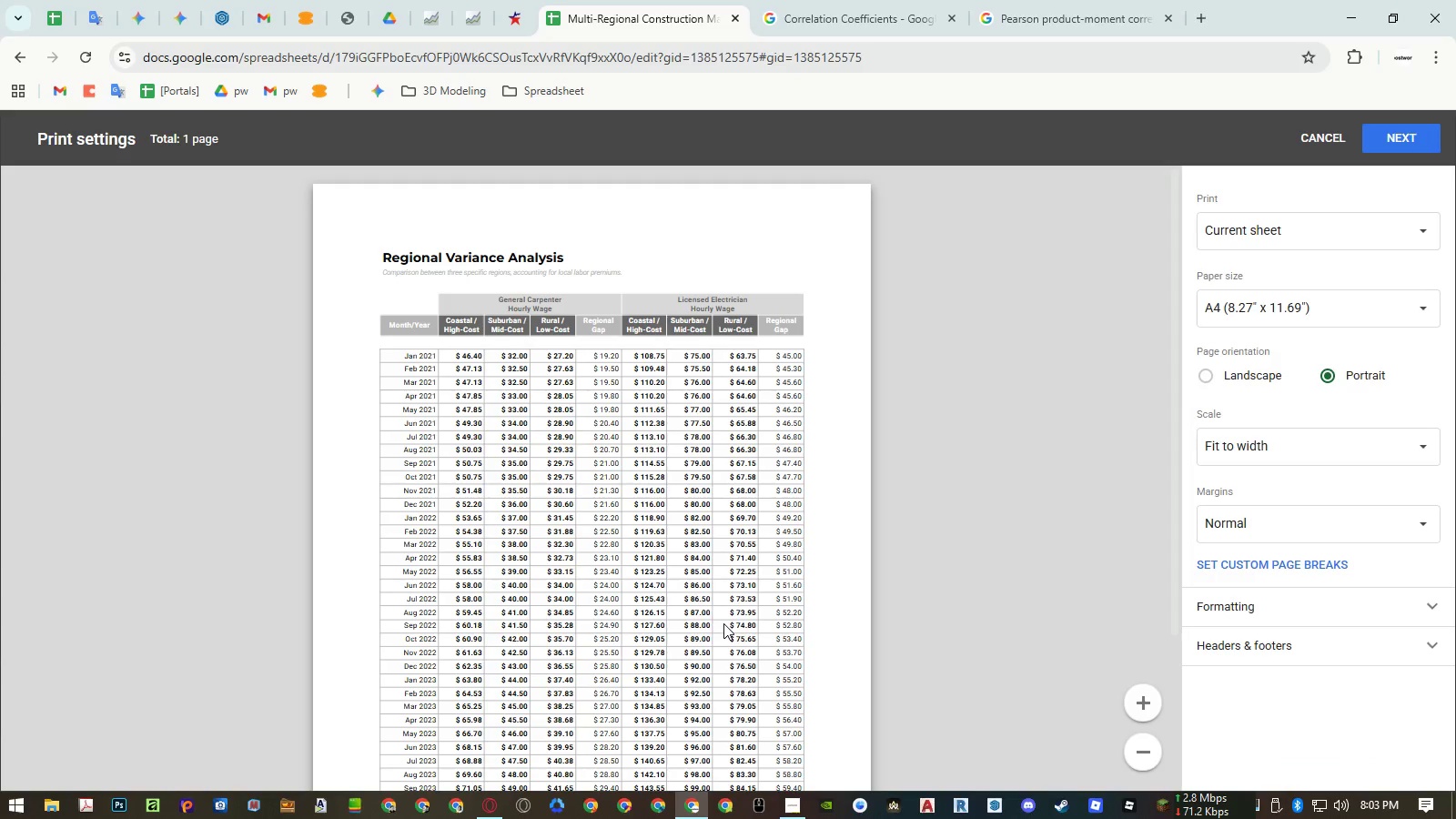 
key(Escape)
 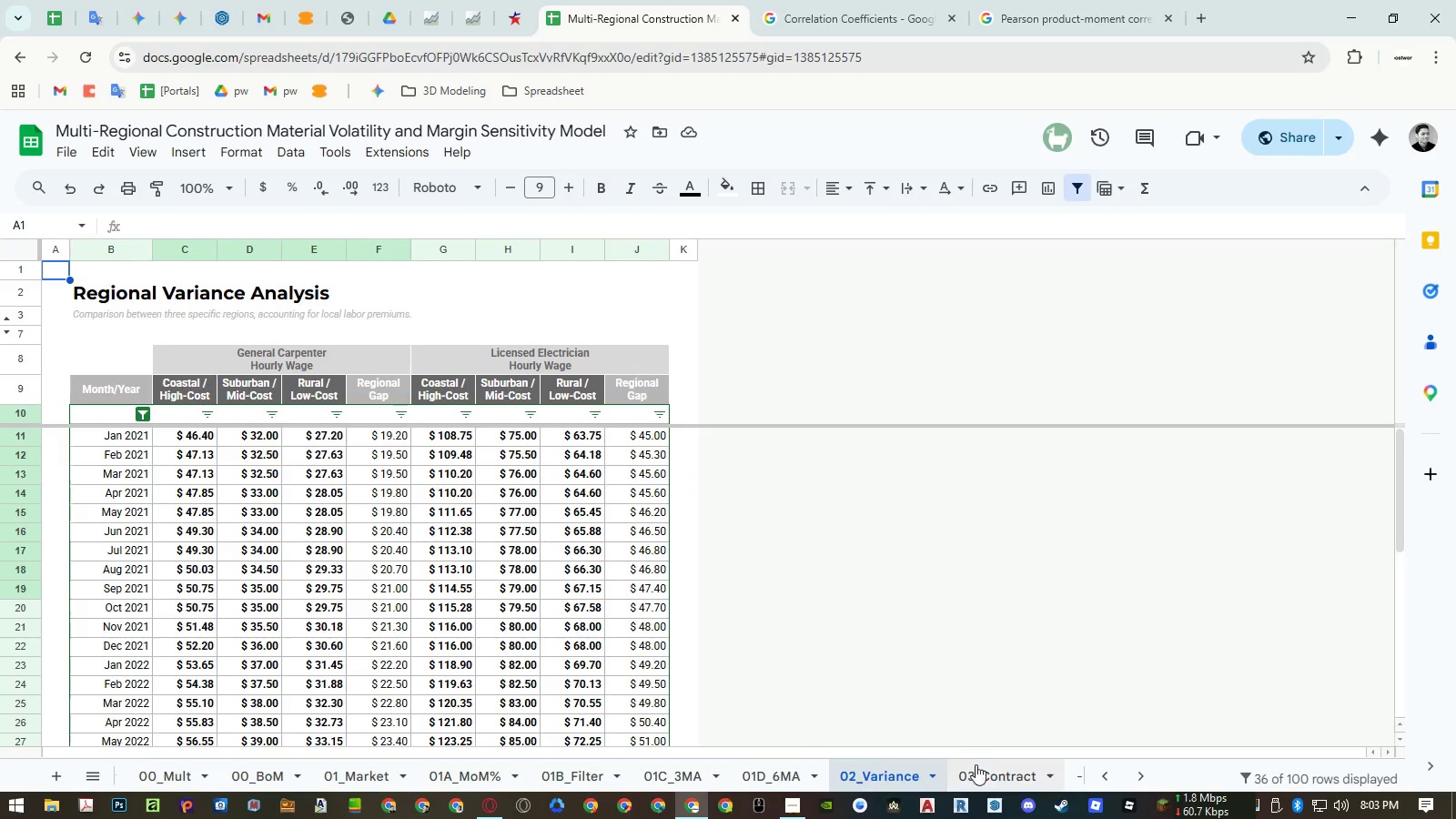 
left_click([983, 767])
 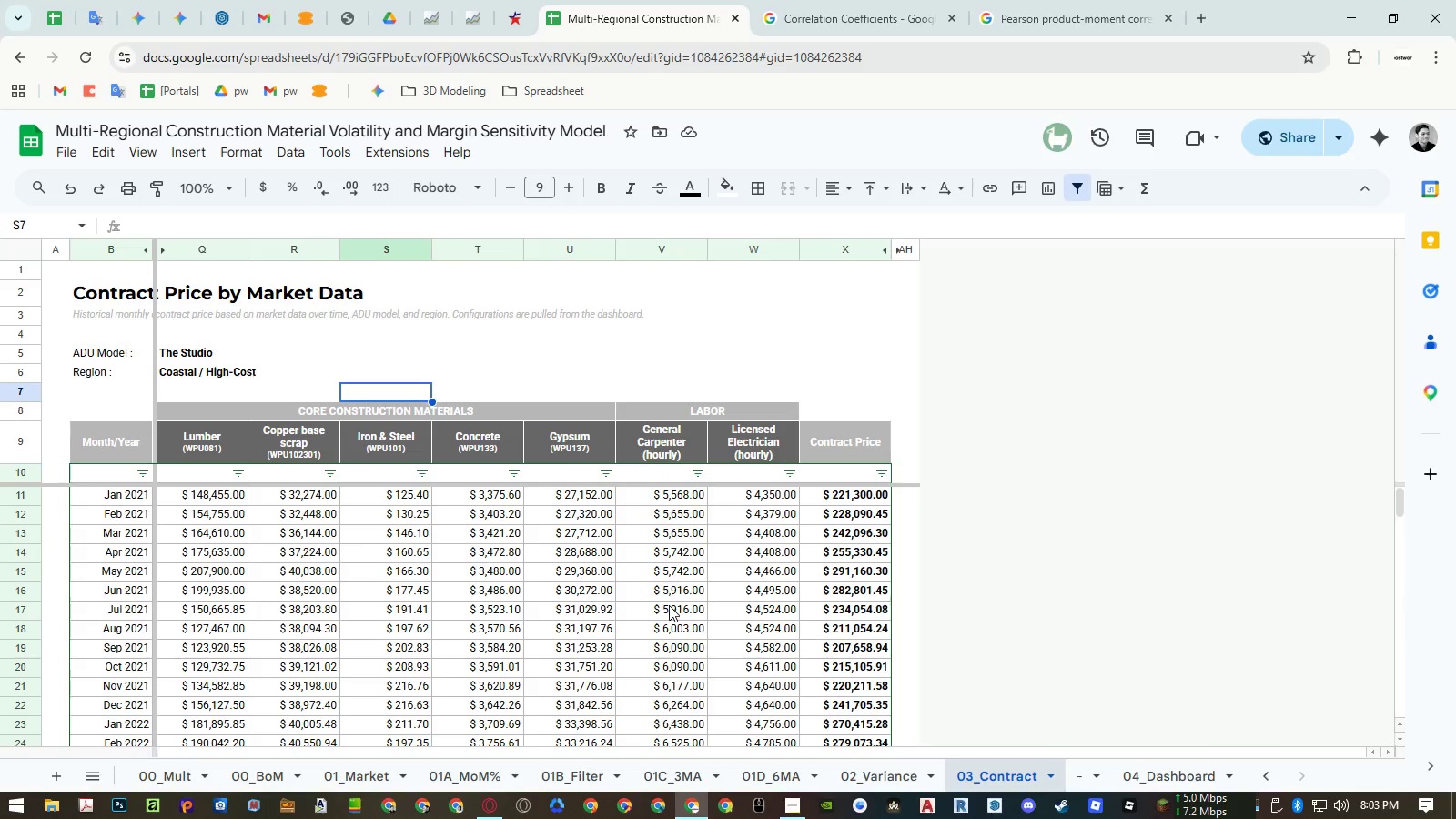 
scroll: coordinate [609, 568], scroll_direction: down, amount: 3.0
 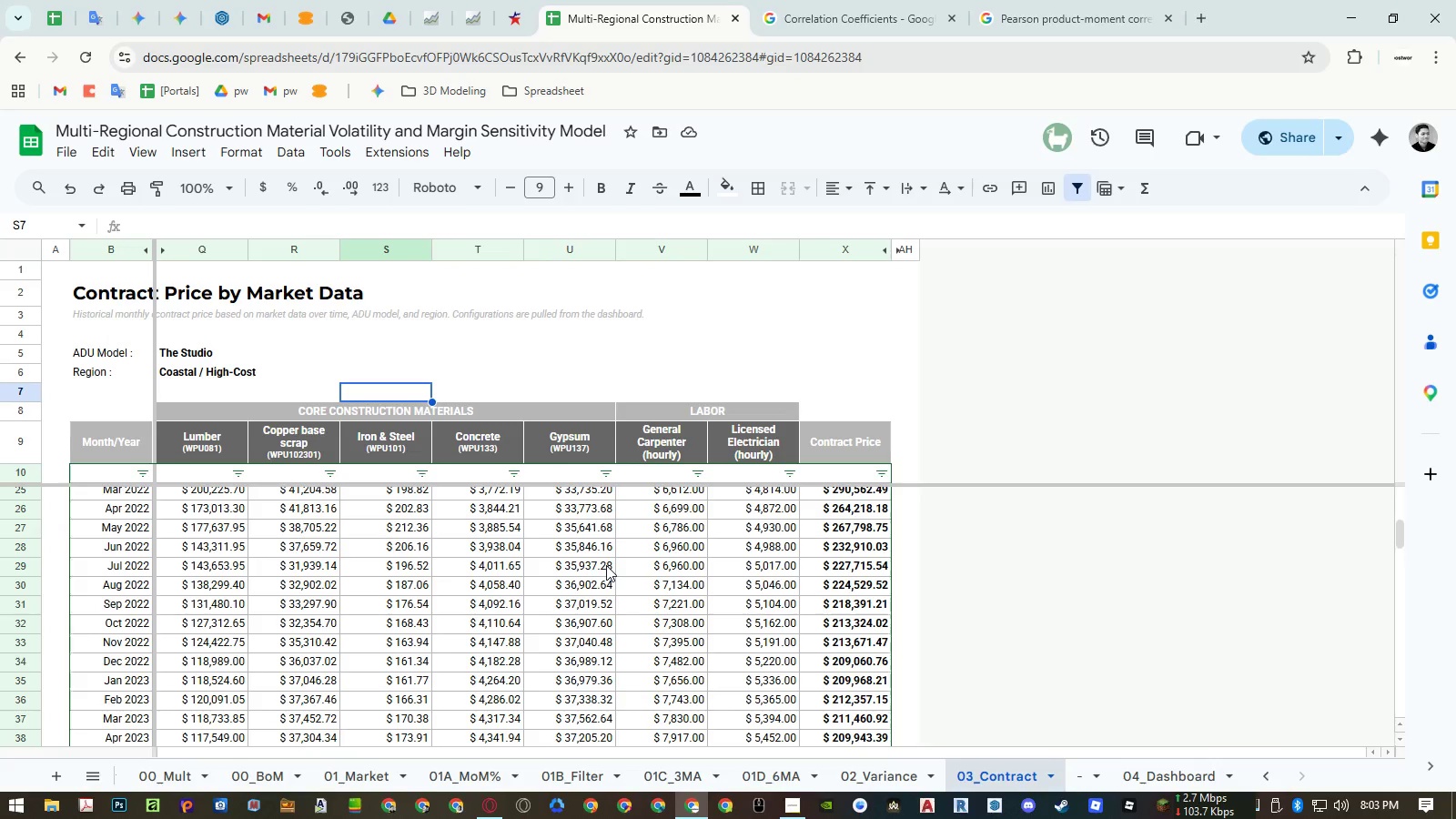 
scroll: coordinate [607, 555], scroll_direction: up, amount: 19.0
 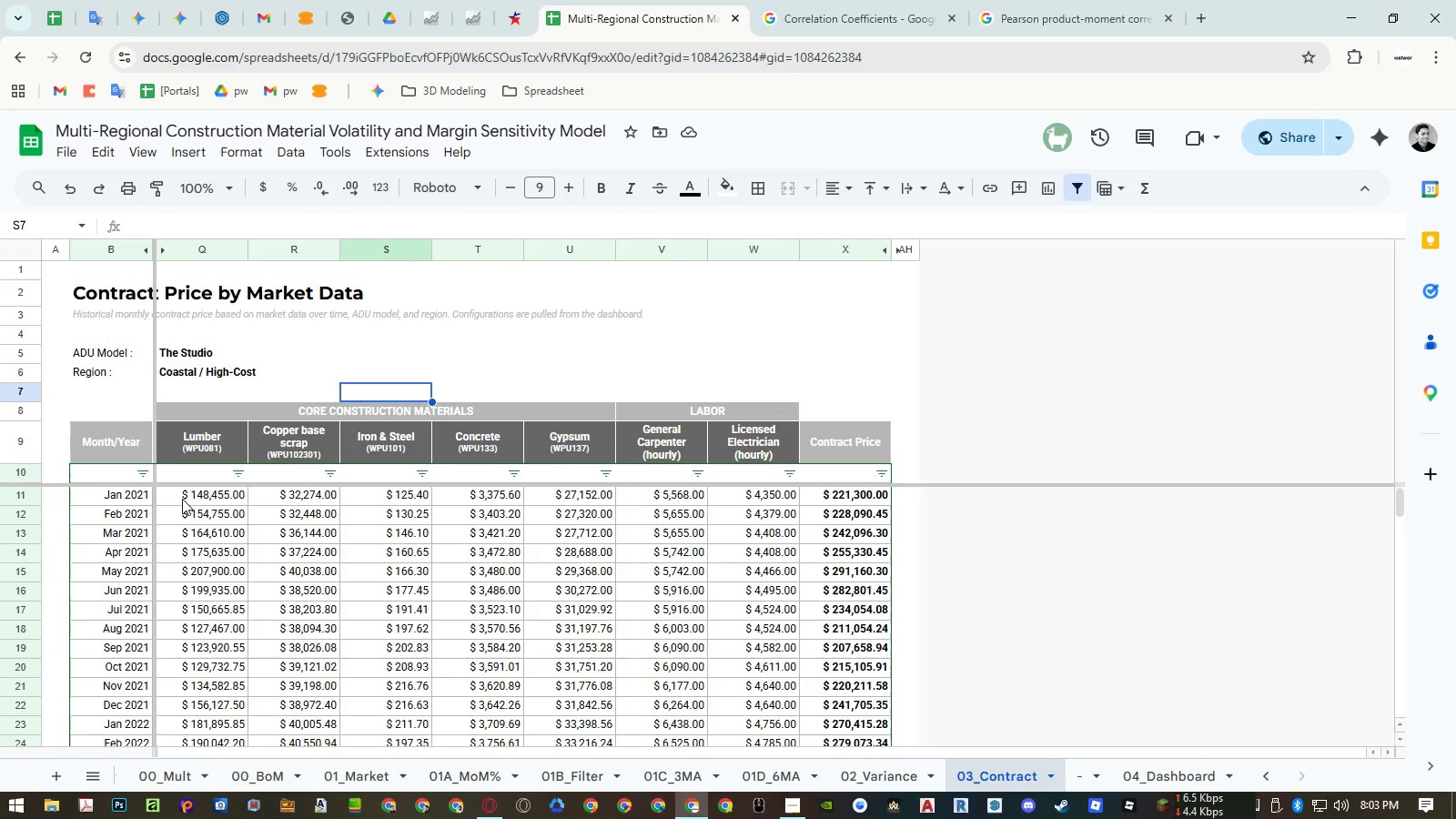 
left_click([148, 474])
 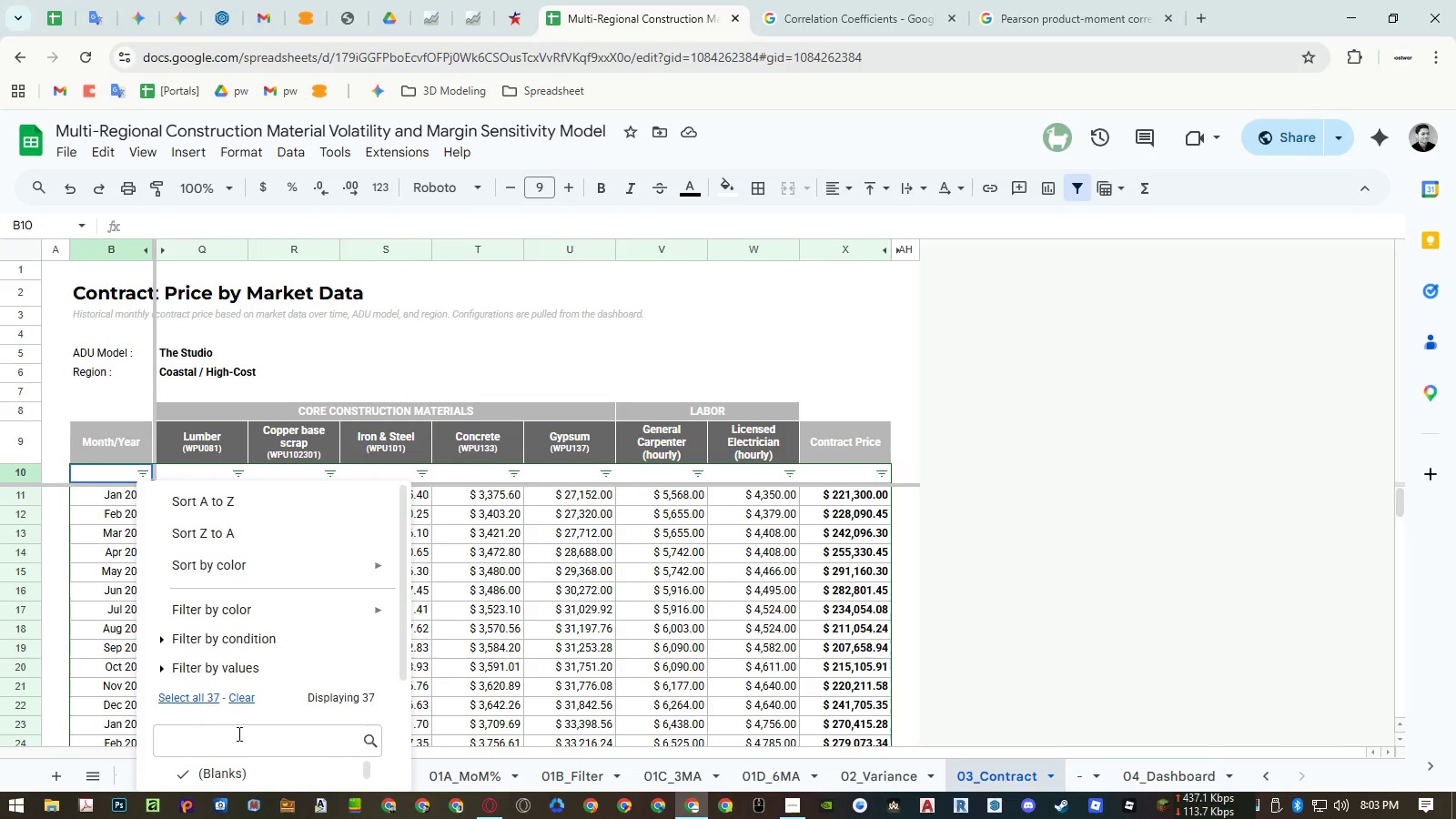 
left_click([260, 775])
 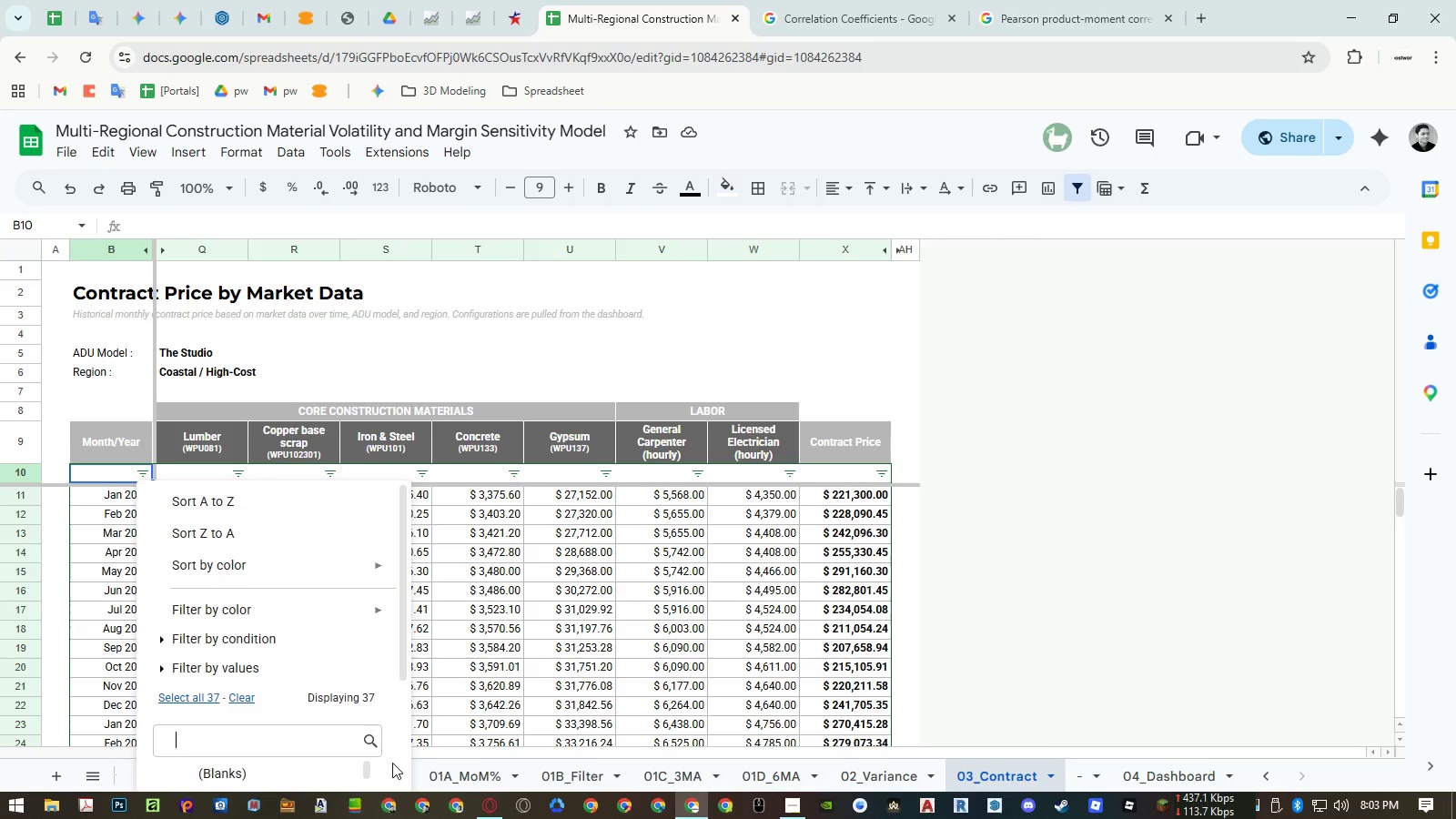 
scroll: coordinate [392, 763], scroll_direction: down, amount: 5.0
 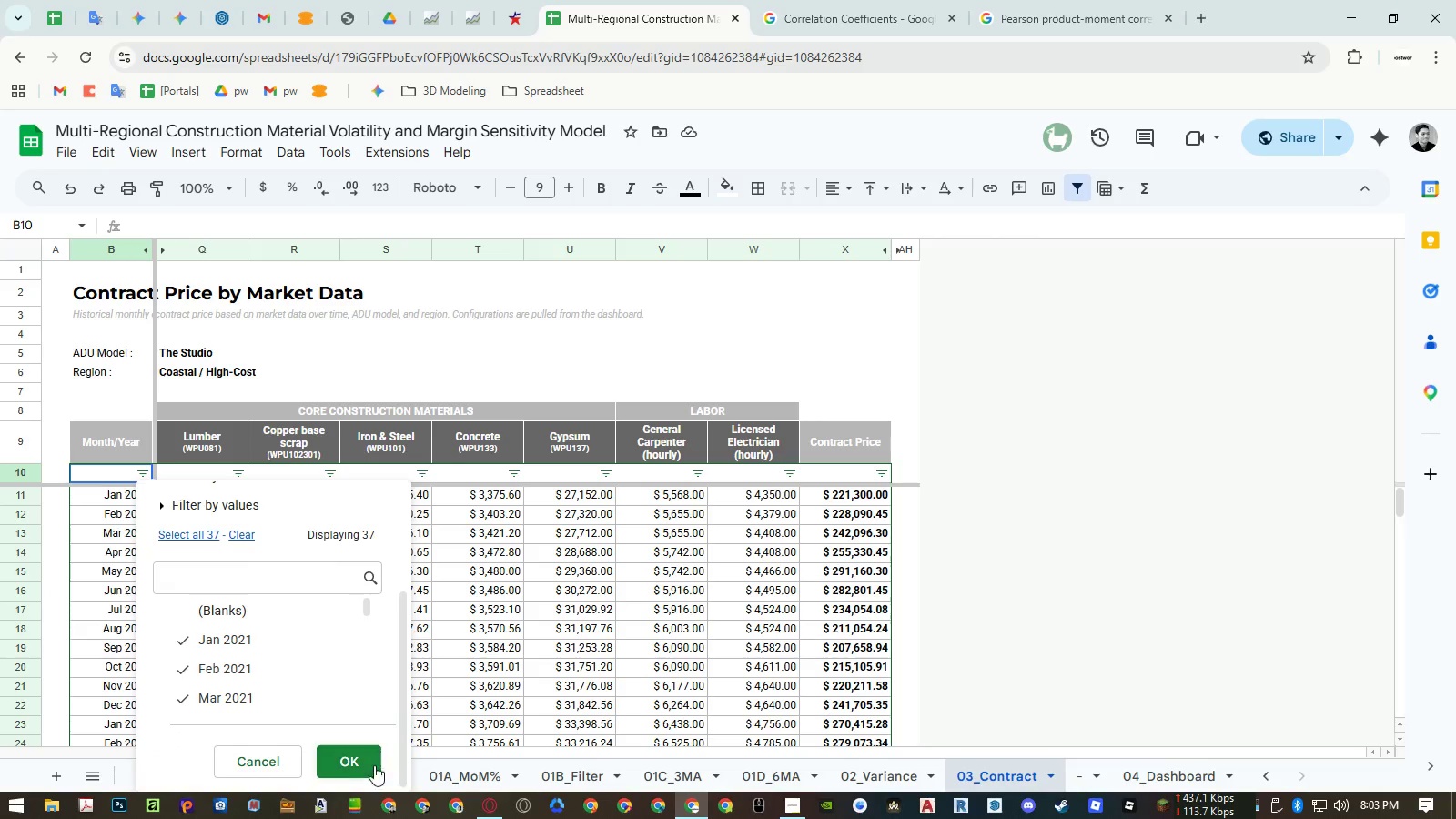 
left_click([359, 771])
 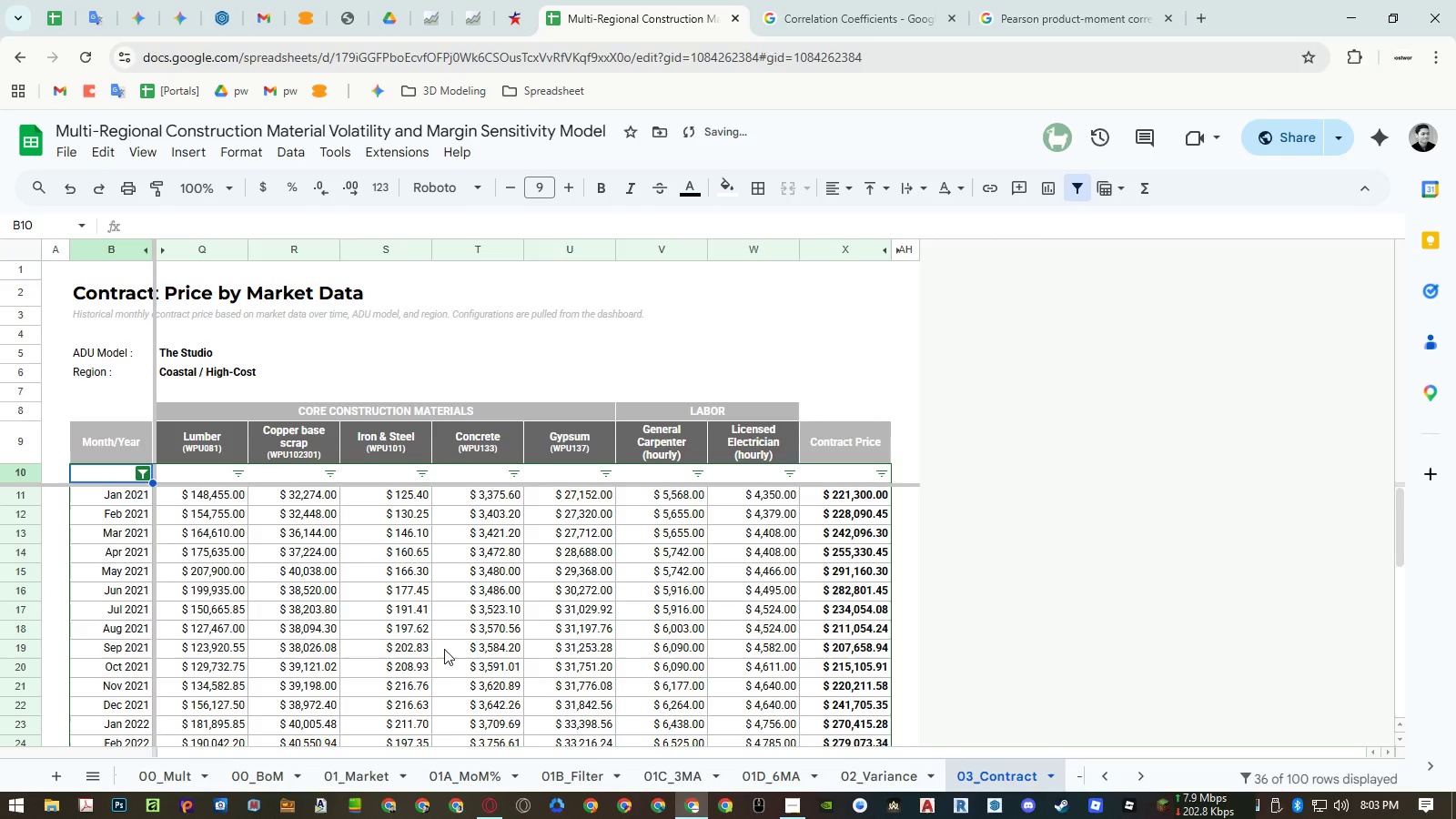 
scroll: coordinate [485, 632], scroll_direction: up, amount: 1.0
 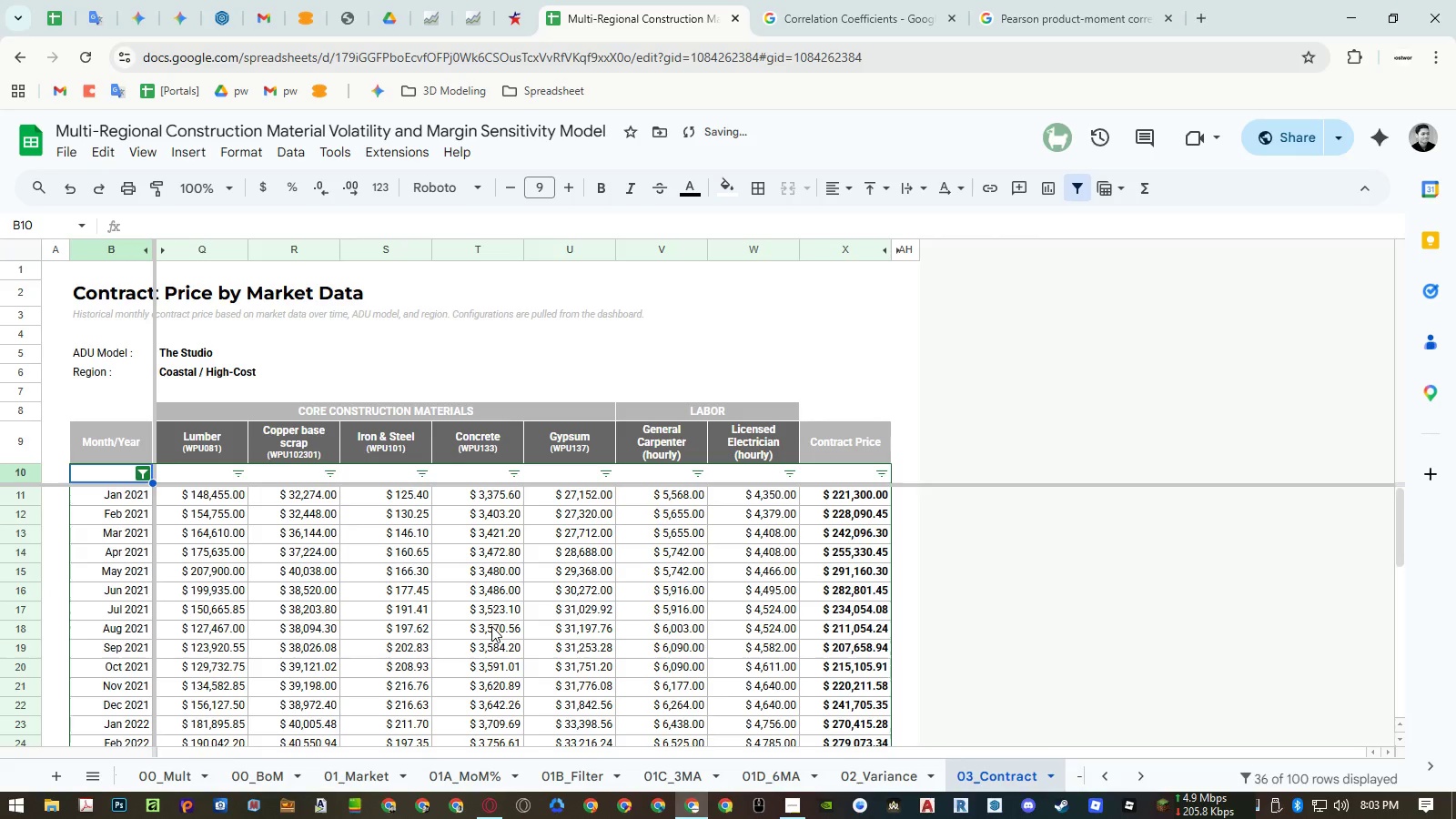 
key(Control+ControlRight)
 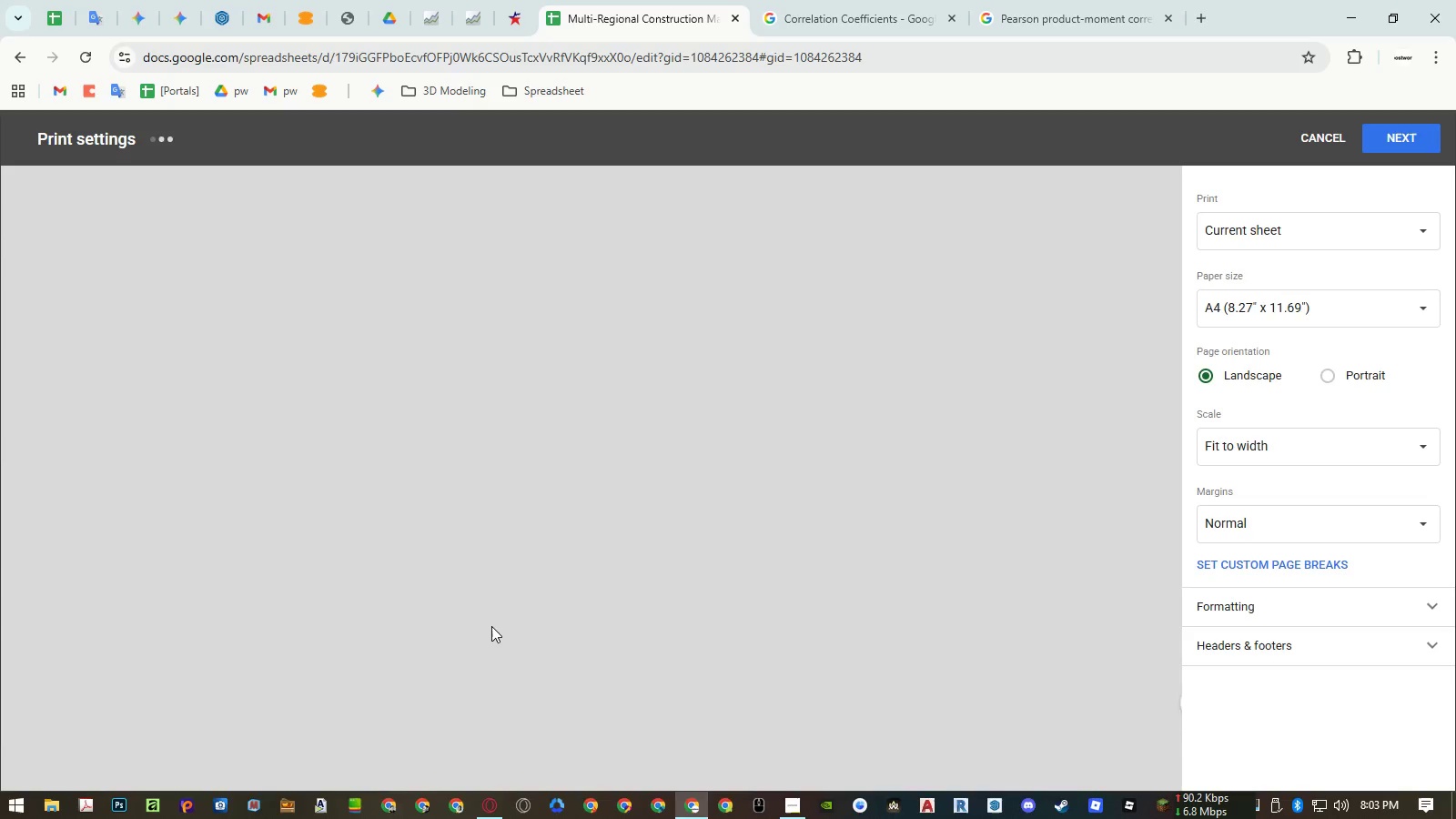 
key(Control+P)
 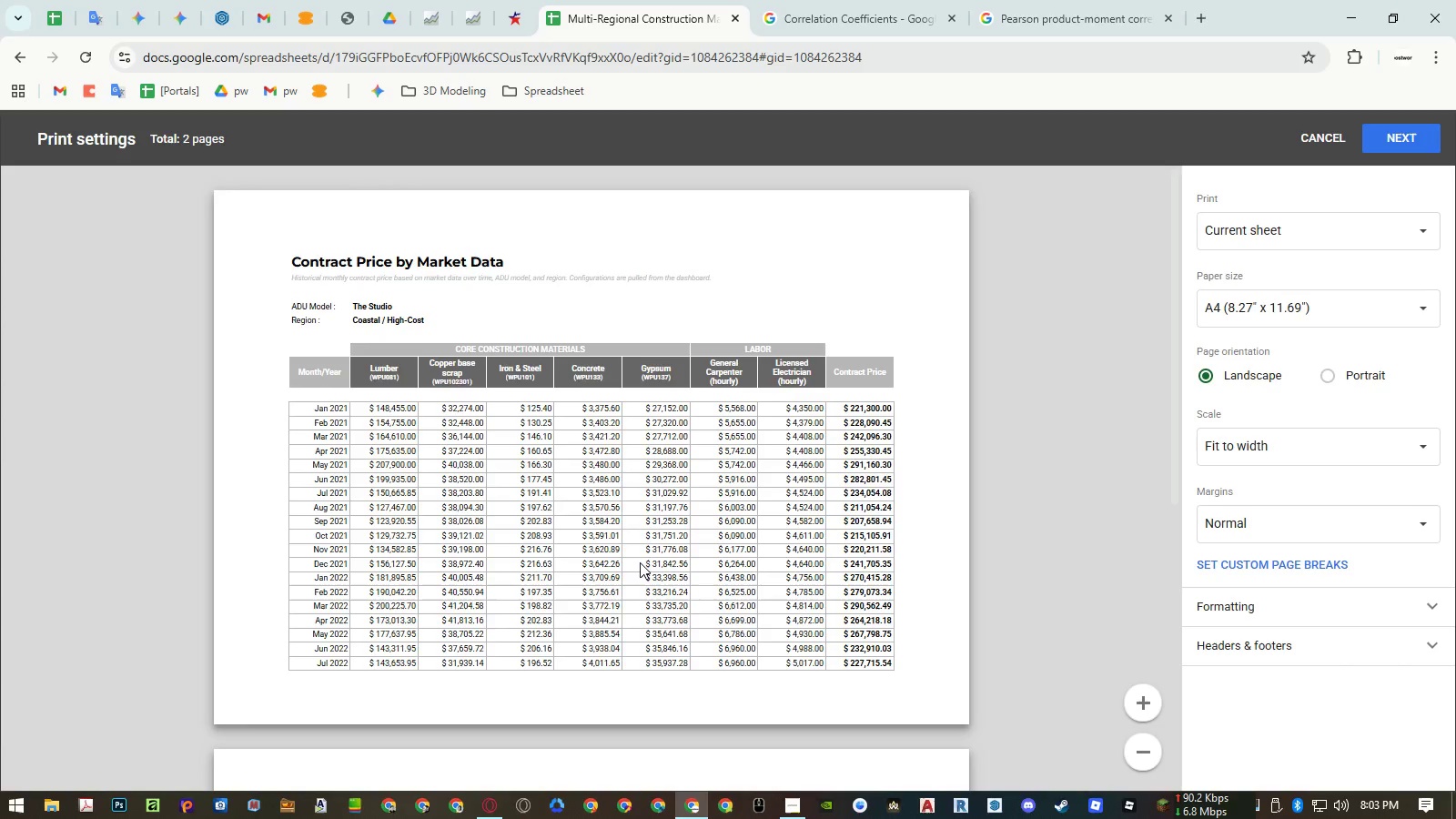 
scroll: coordinate [646, 558], scroll_direction: down, amount: 6.0
 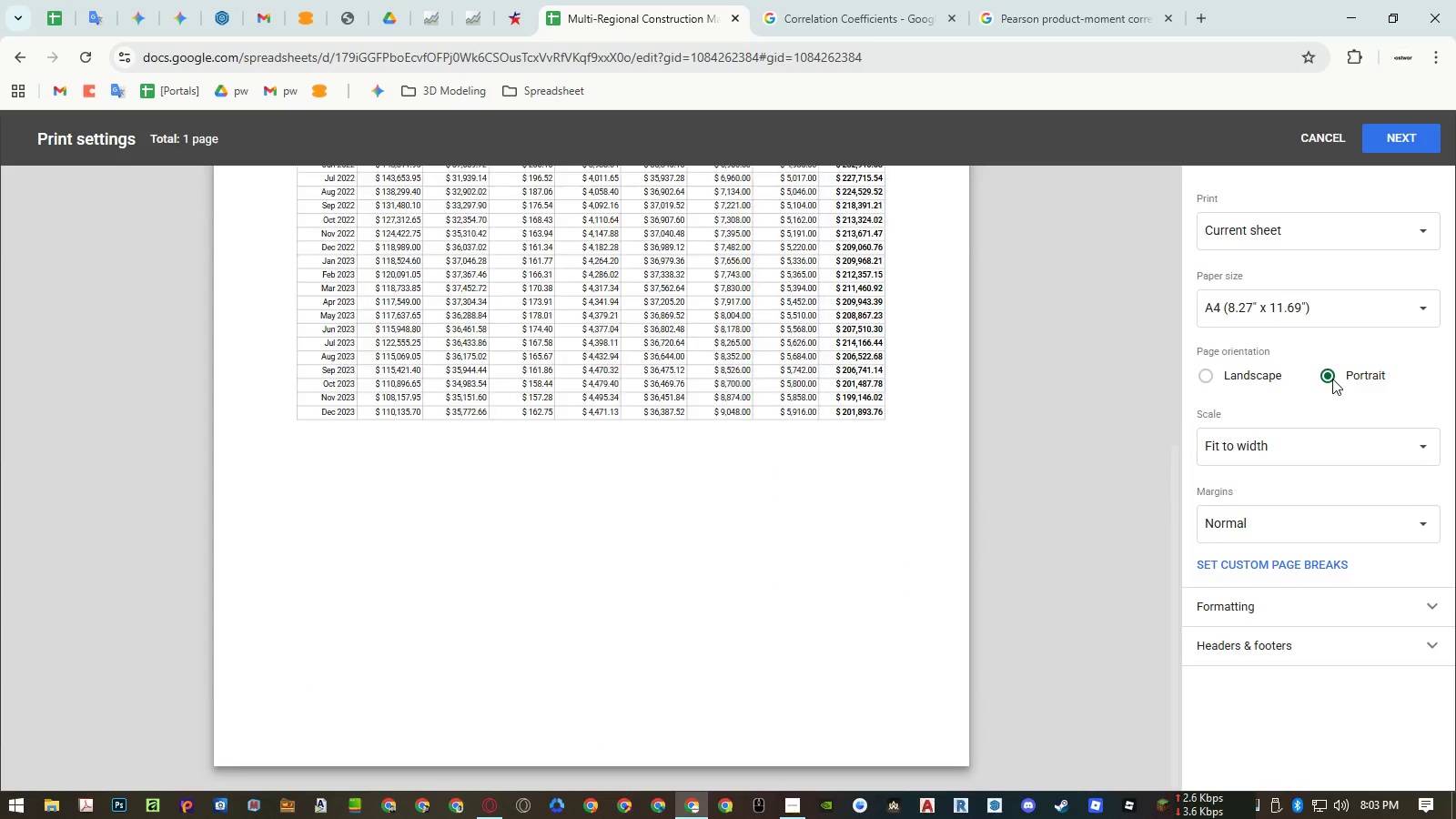 
scroll: coordinate [758, 436], scroll_direction: up, amount: 14.0
 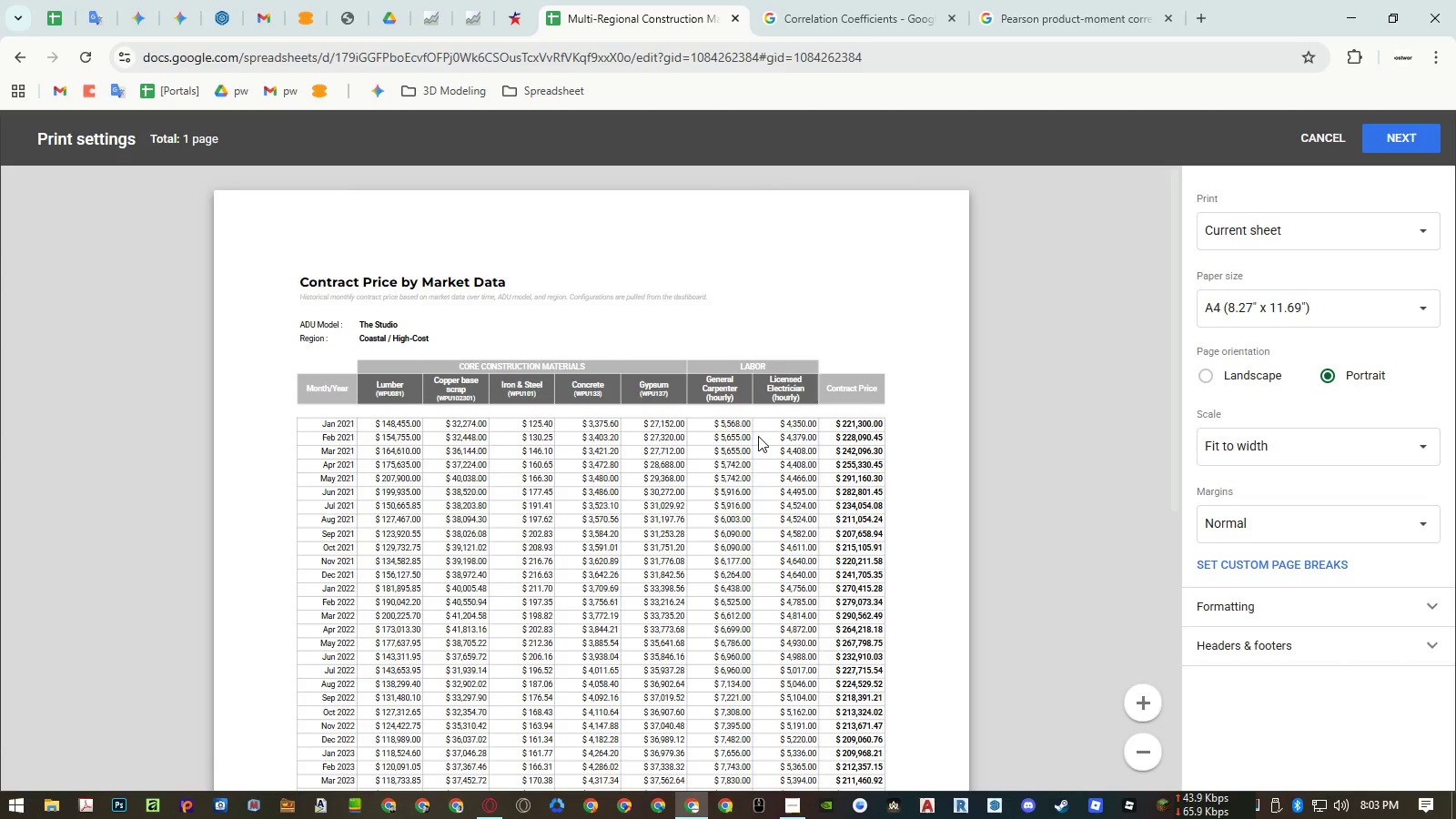 
wait(13.99)
 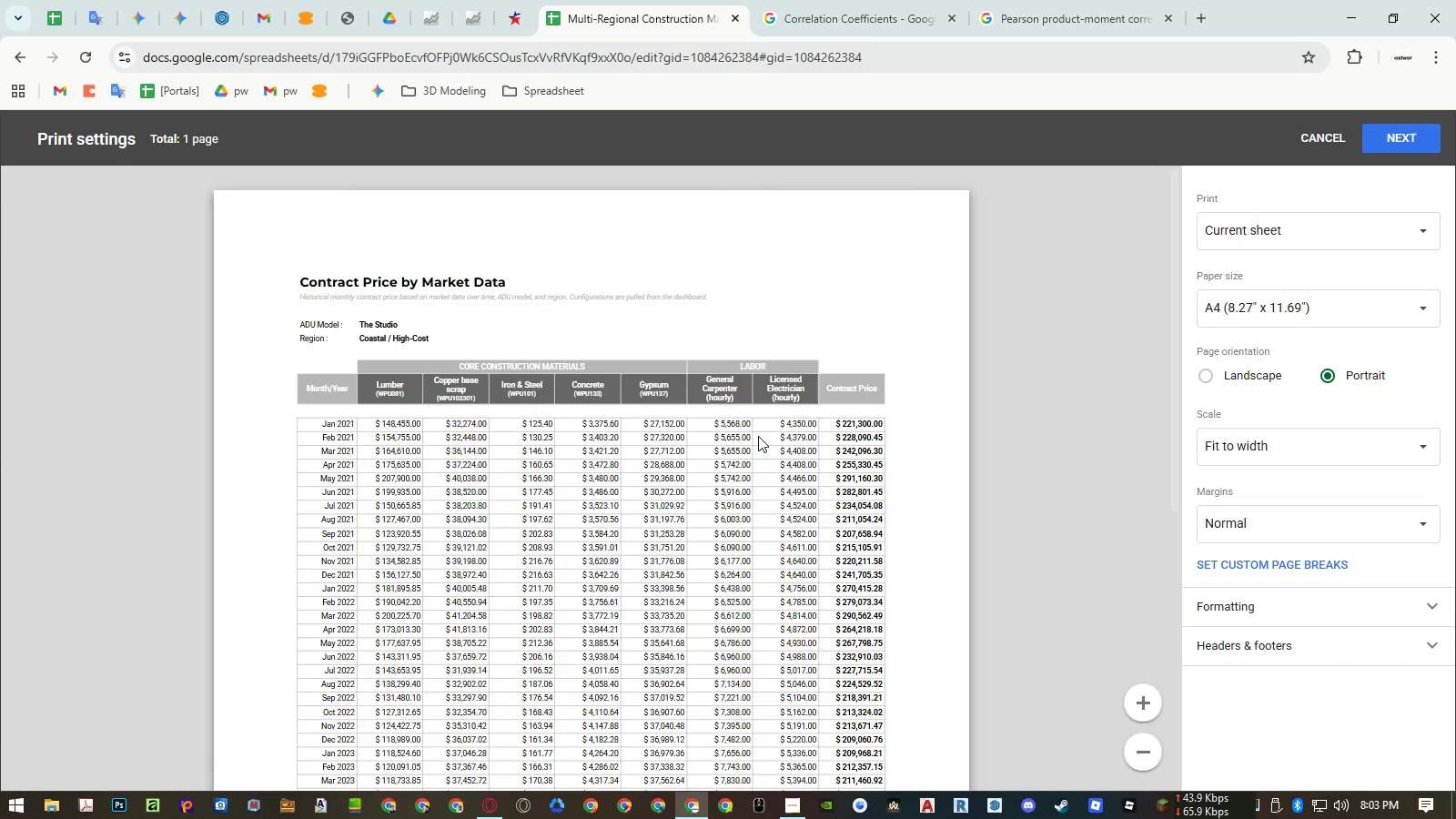 
key(Escape)
 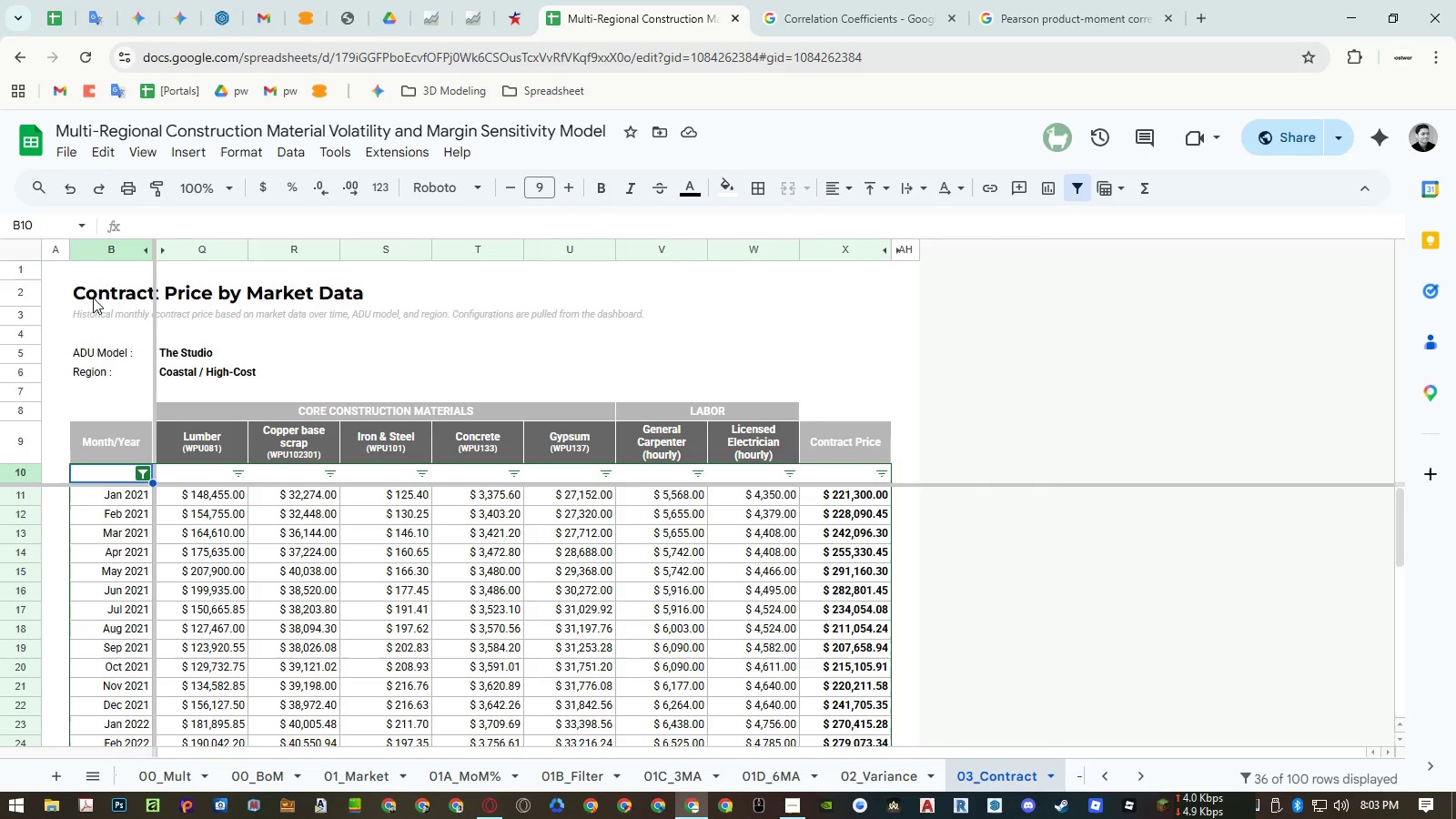 
wait(7.73)
 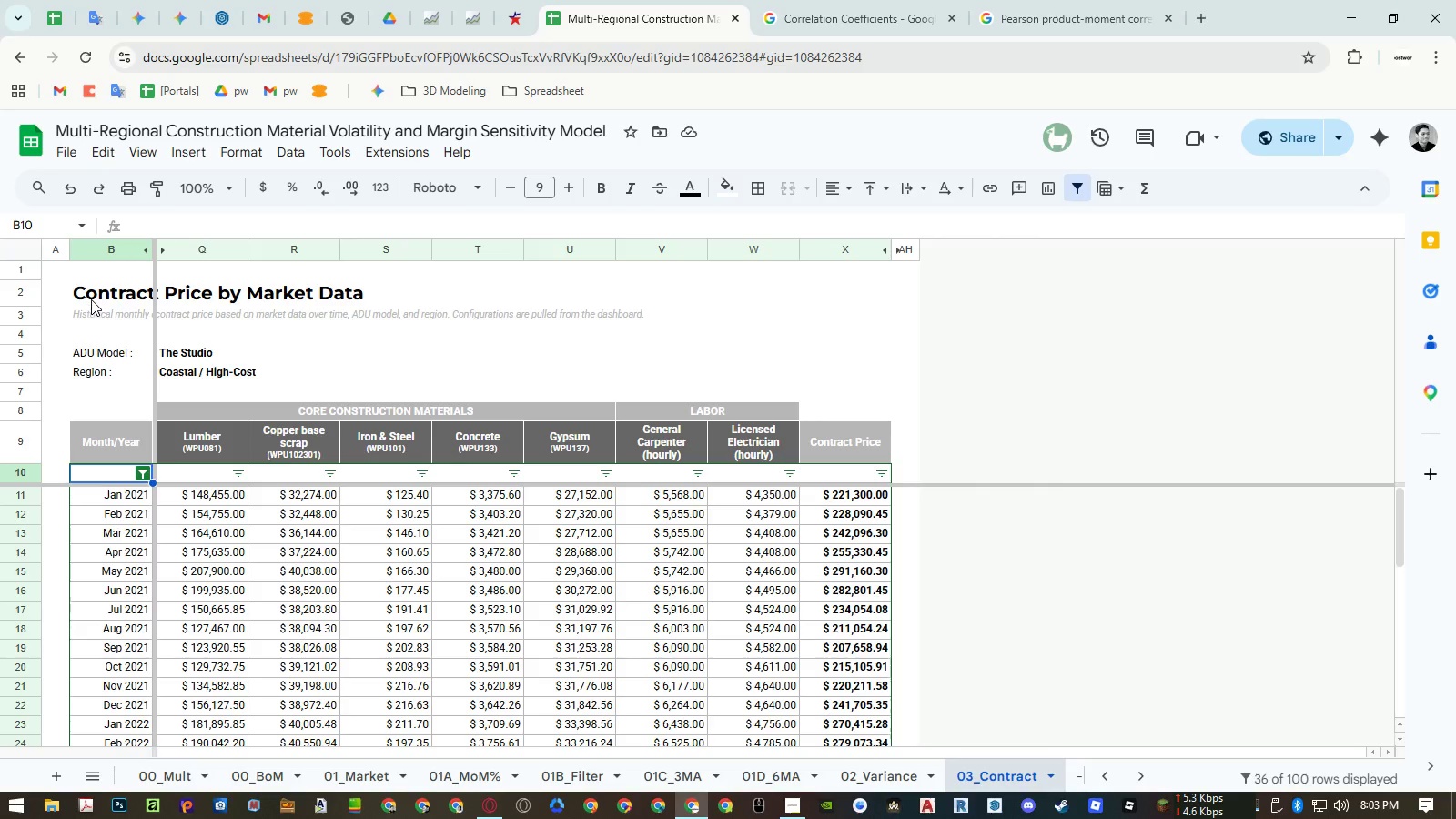 
double_click([96, 313])
 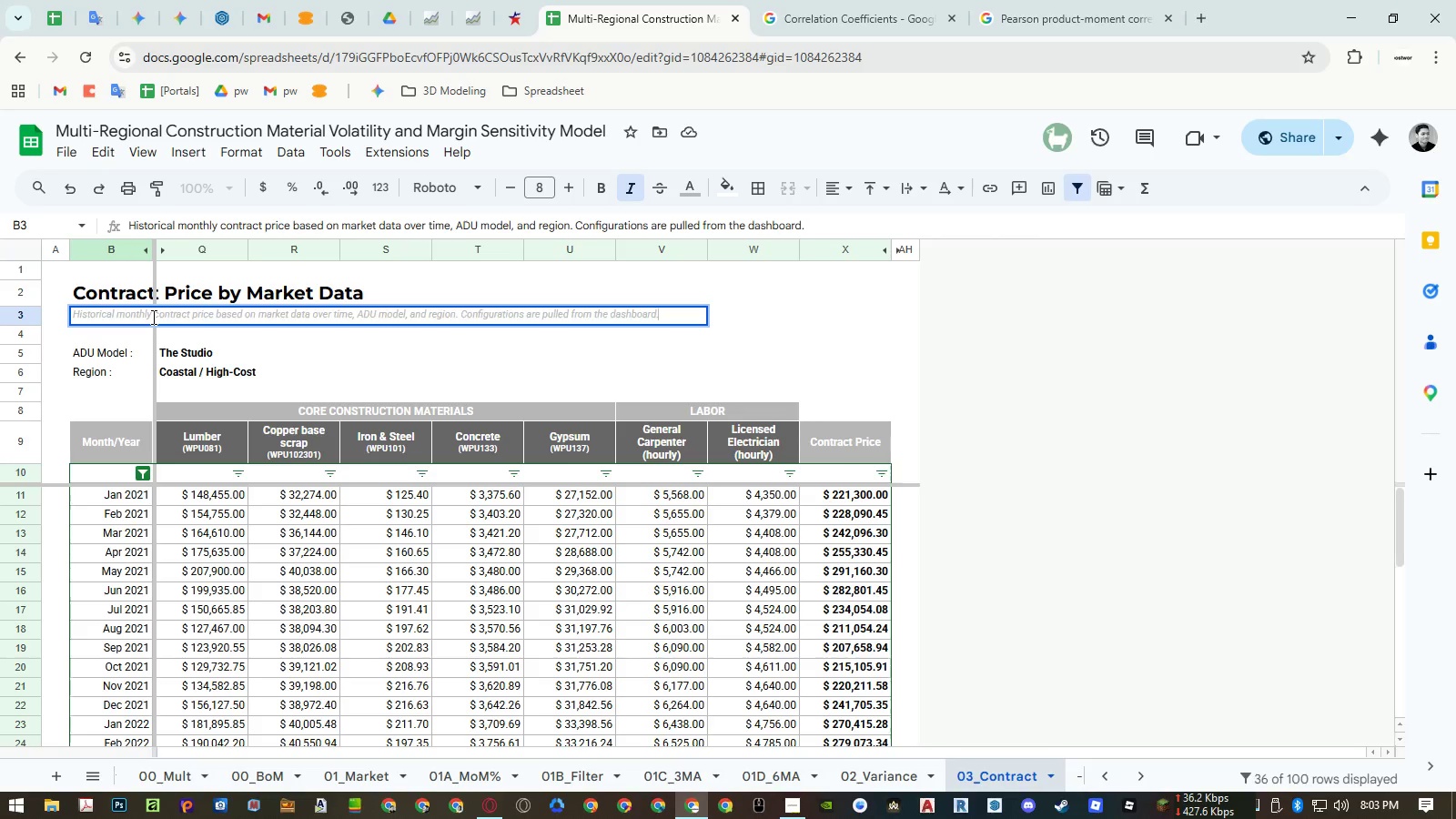 
wait(10.36)
 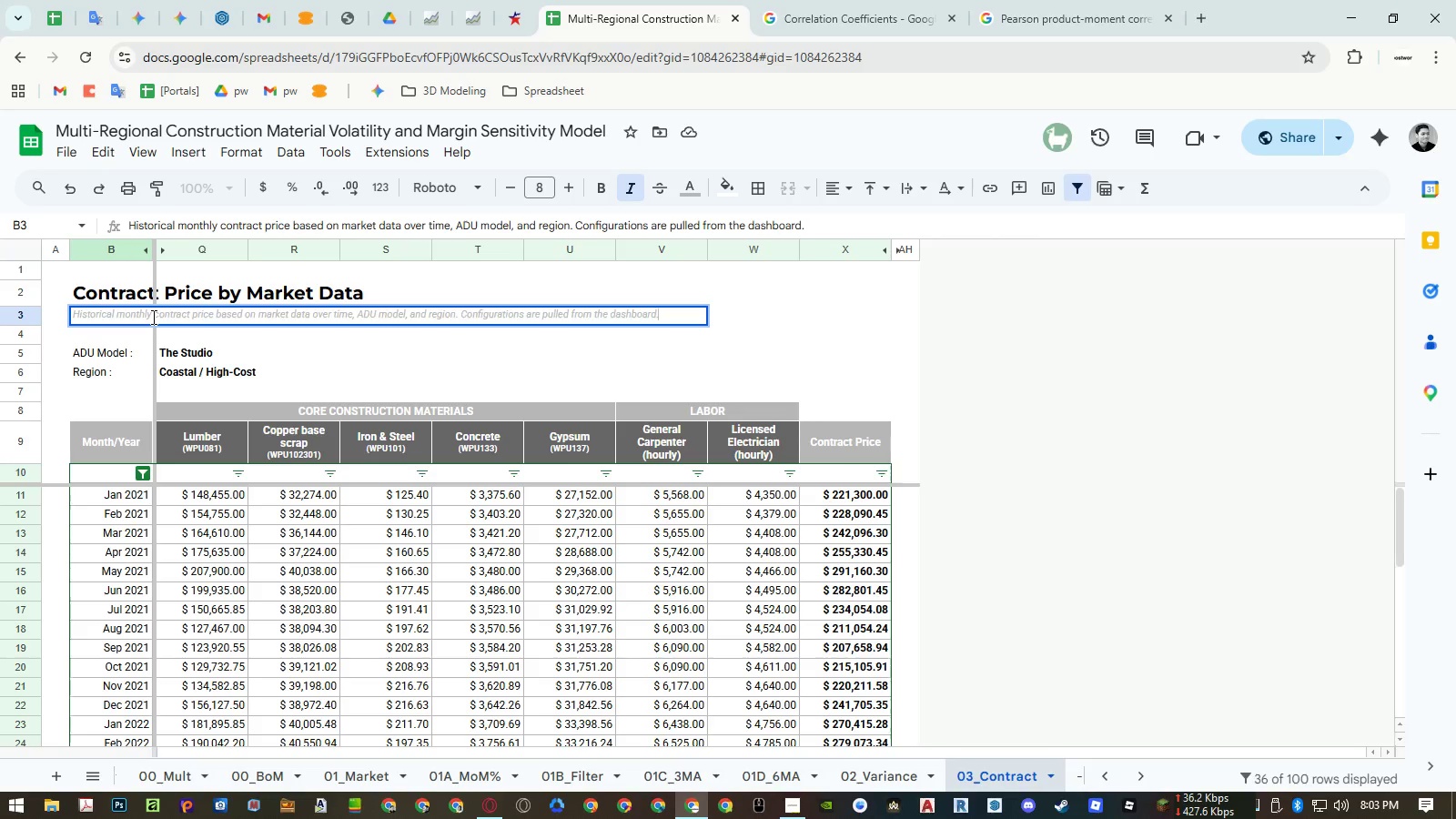 
key(Escape)
 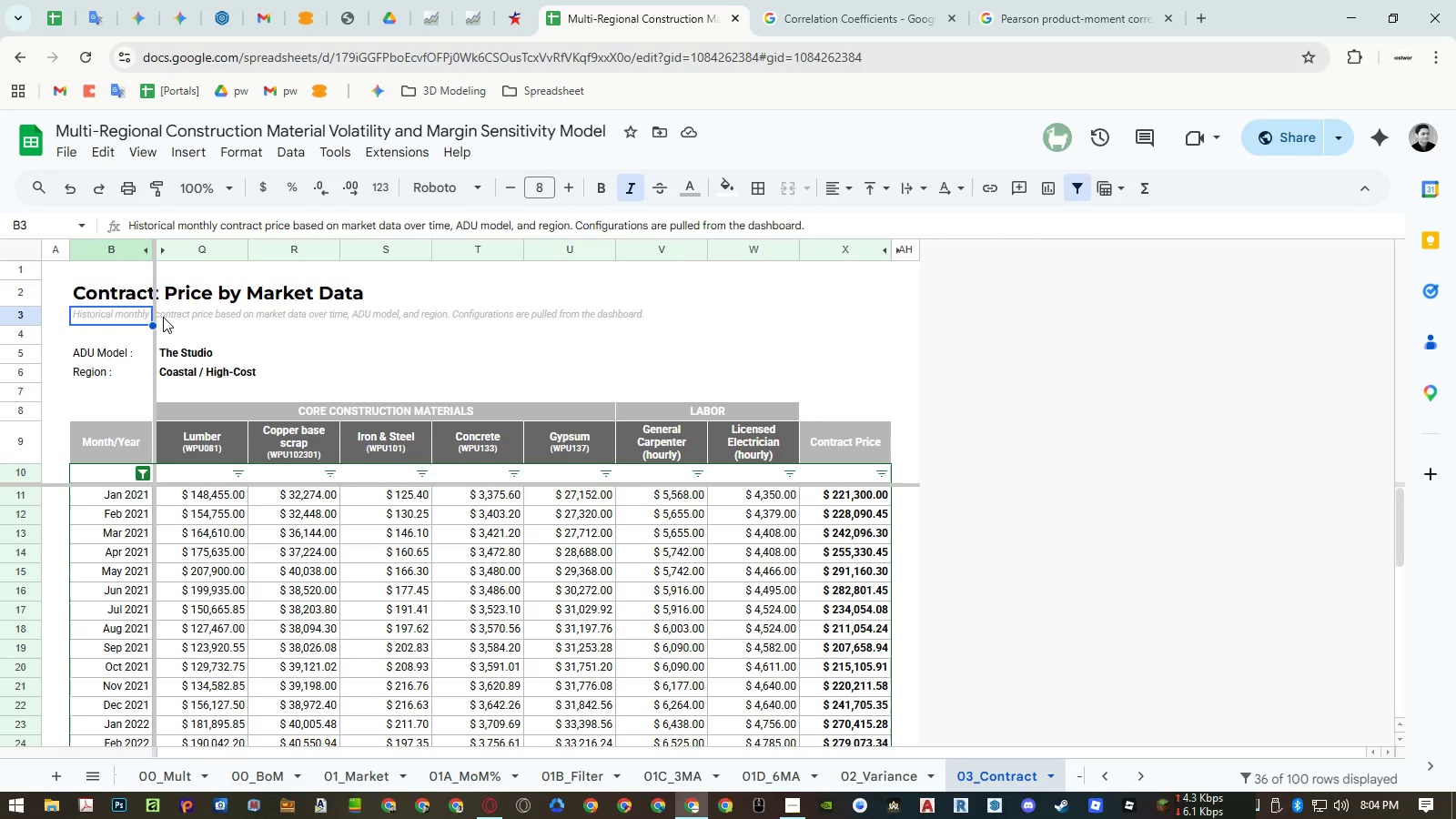 
scroll: coordinate [520, 489], scroll_direction: down, amount: 12.0
 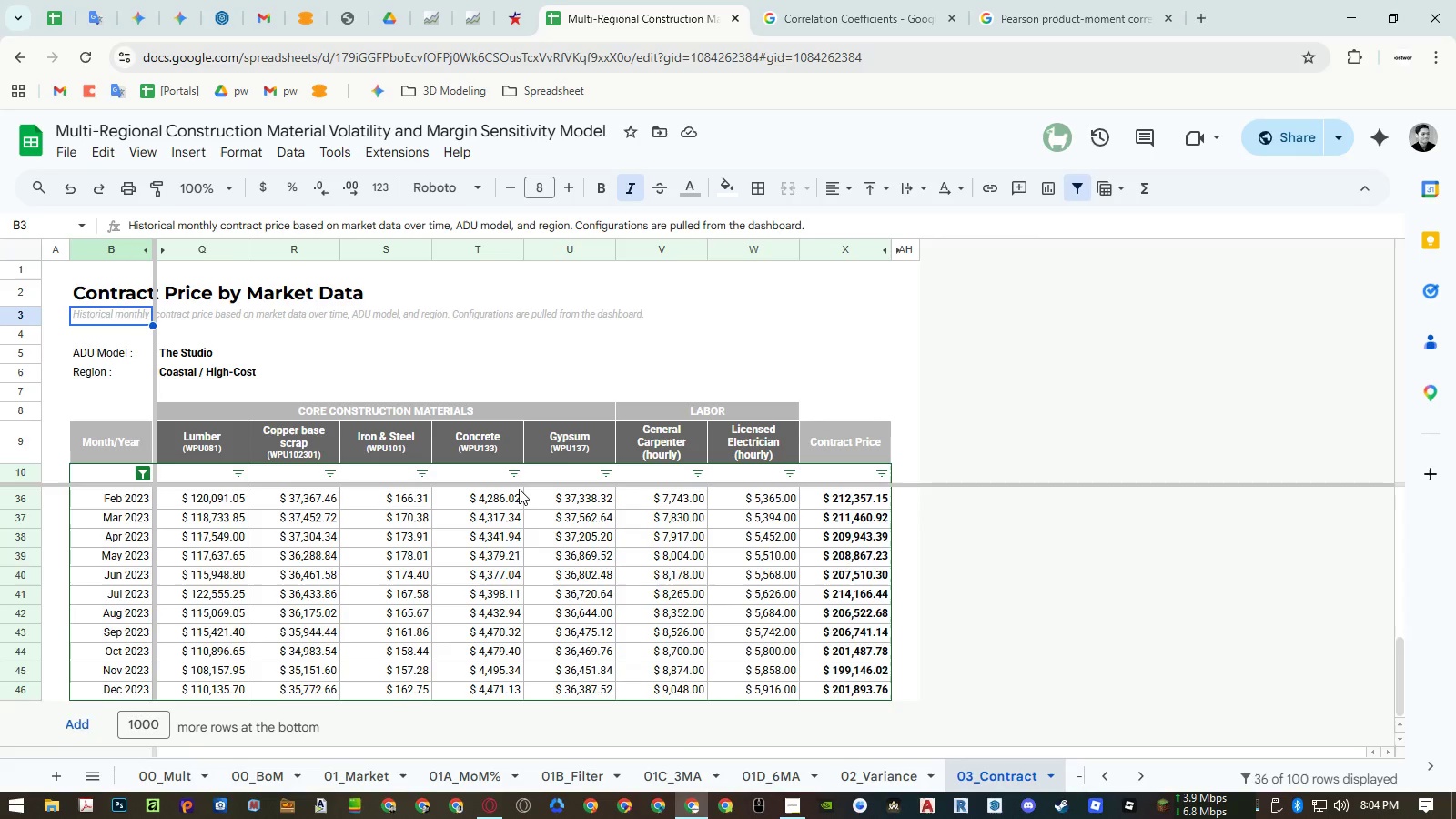 
scroll: coordinate [525, 488], scroll_direction: up, amount: 19.0
 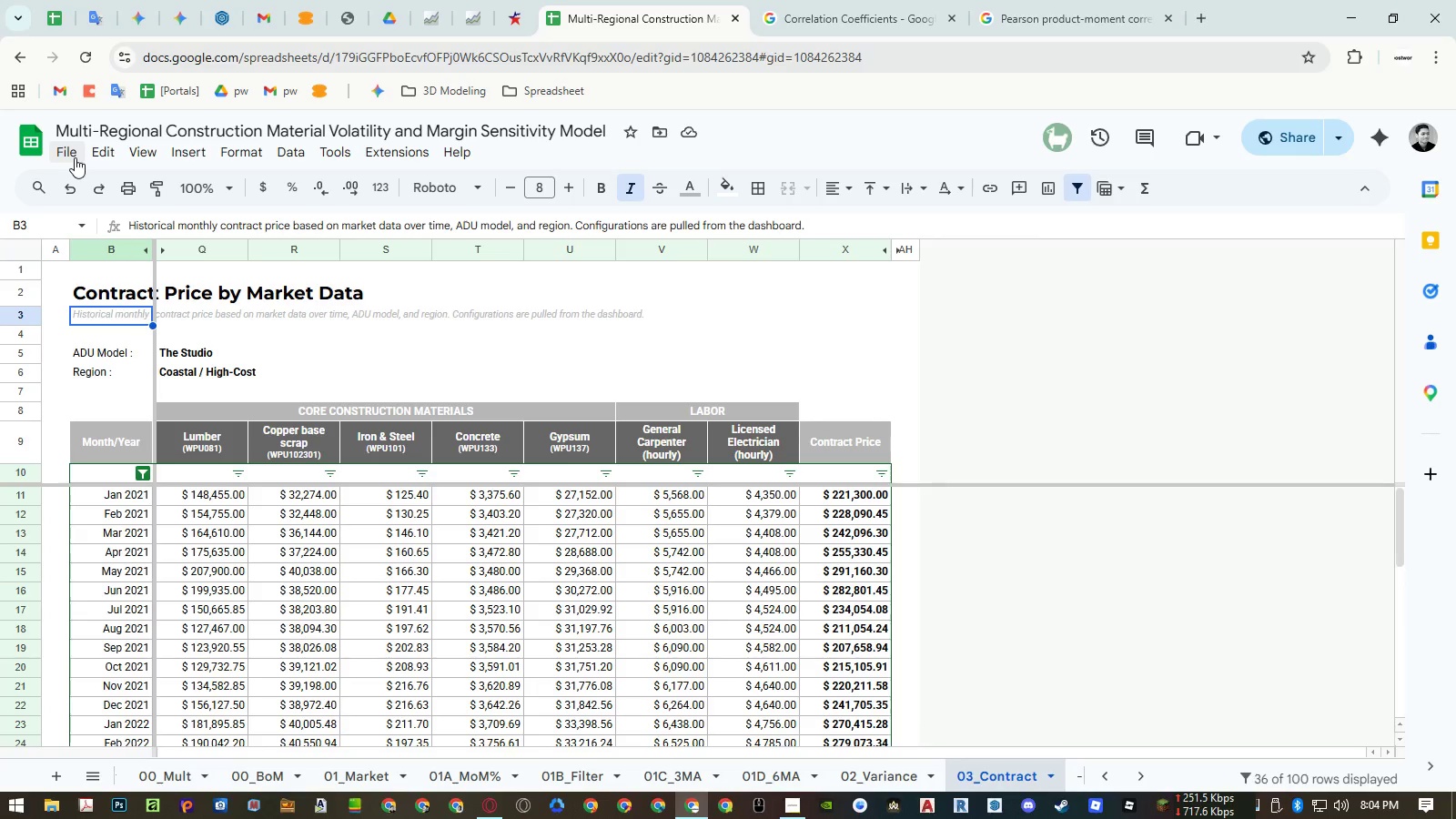 
wait(6.03)
 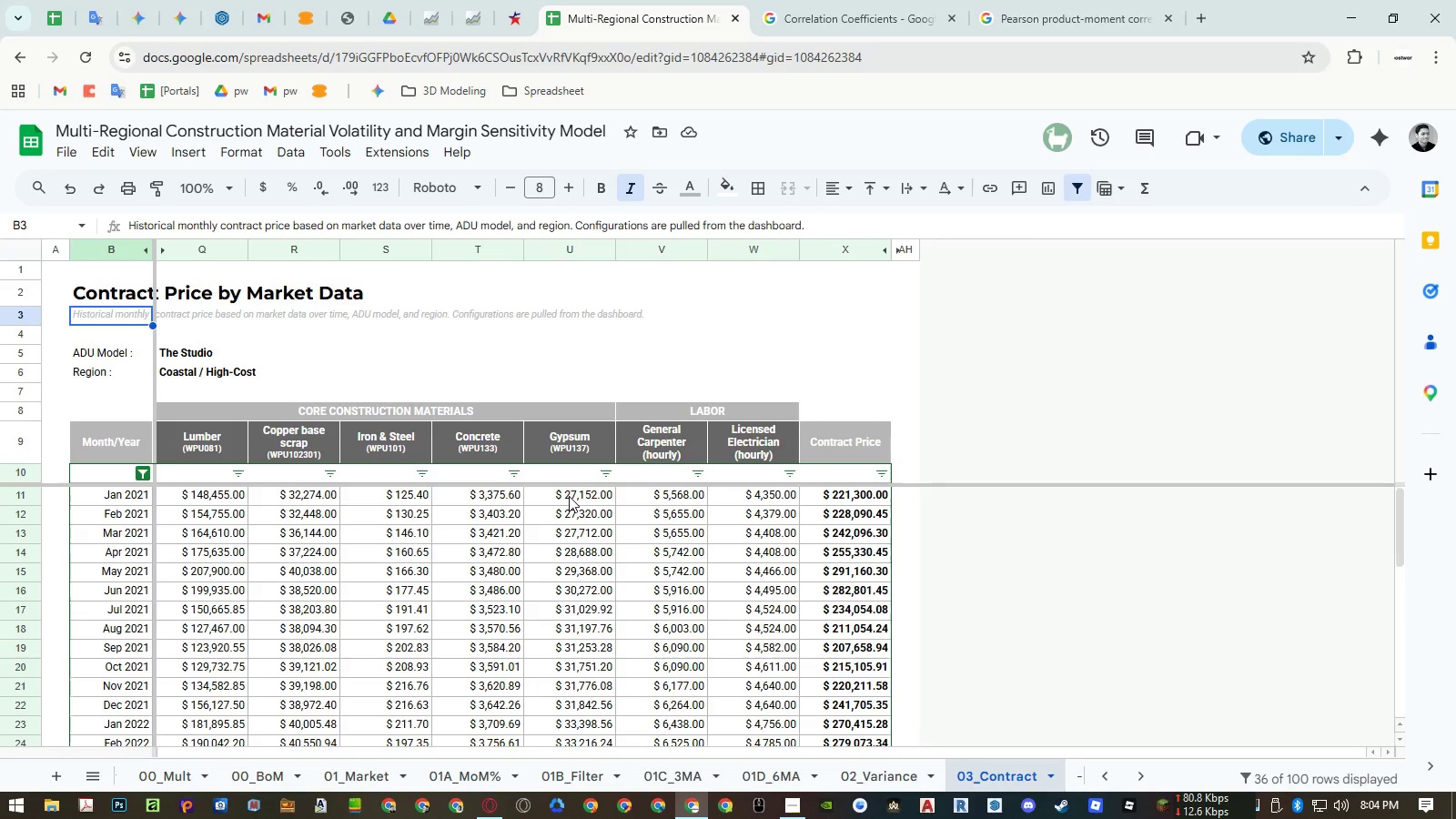 
left_click([1131, 769])
 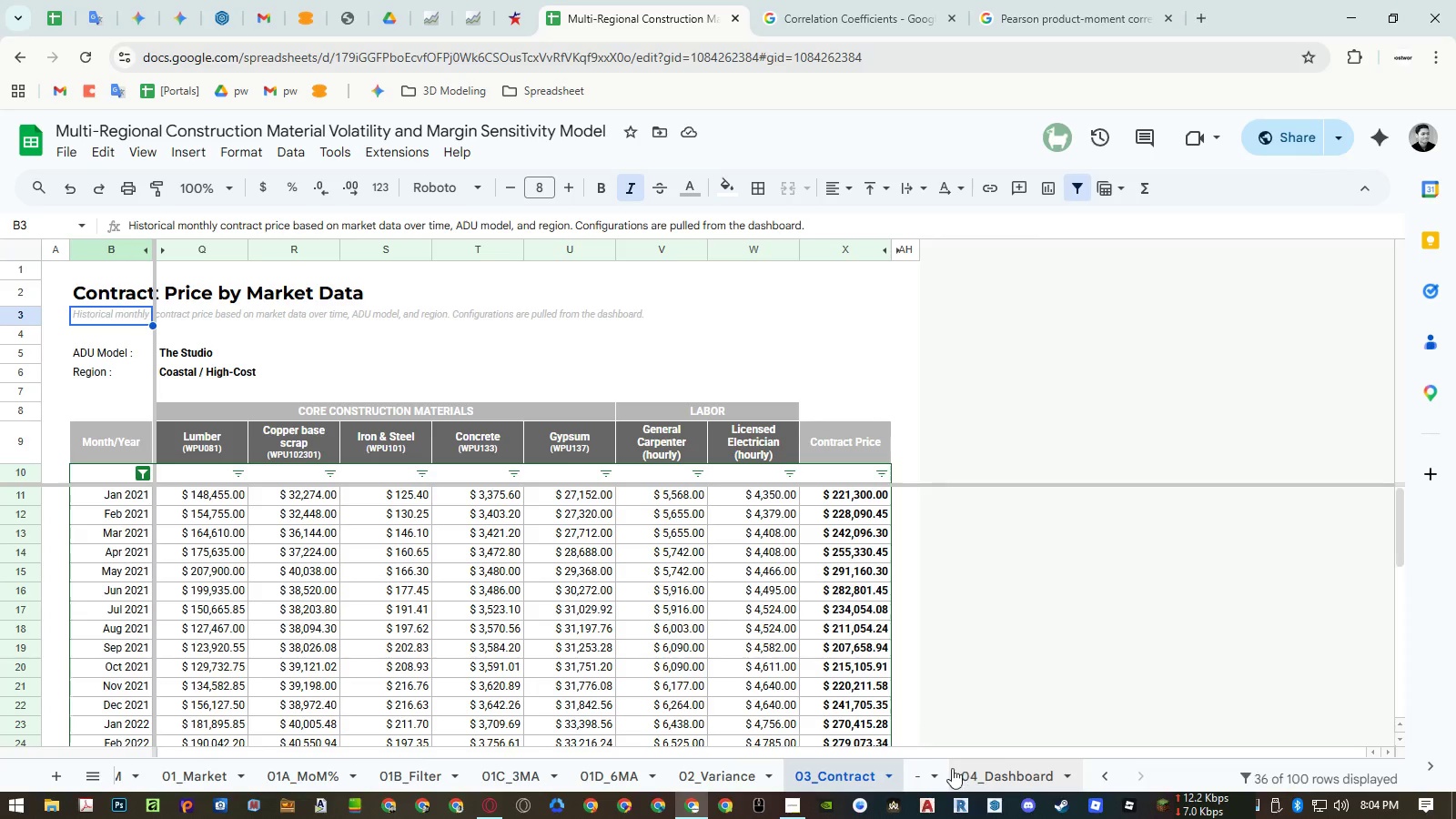 
left_click([919, 771])
 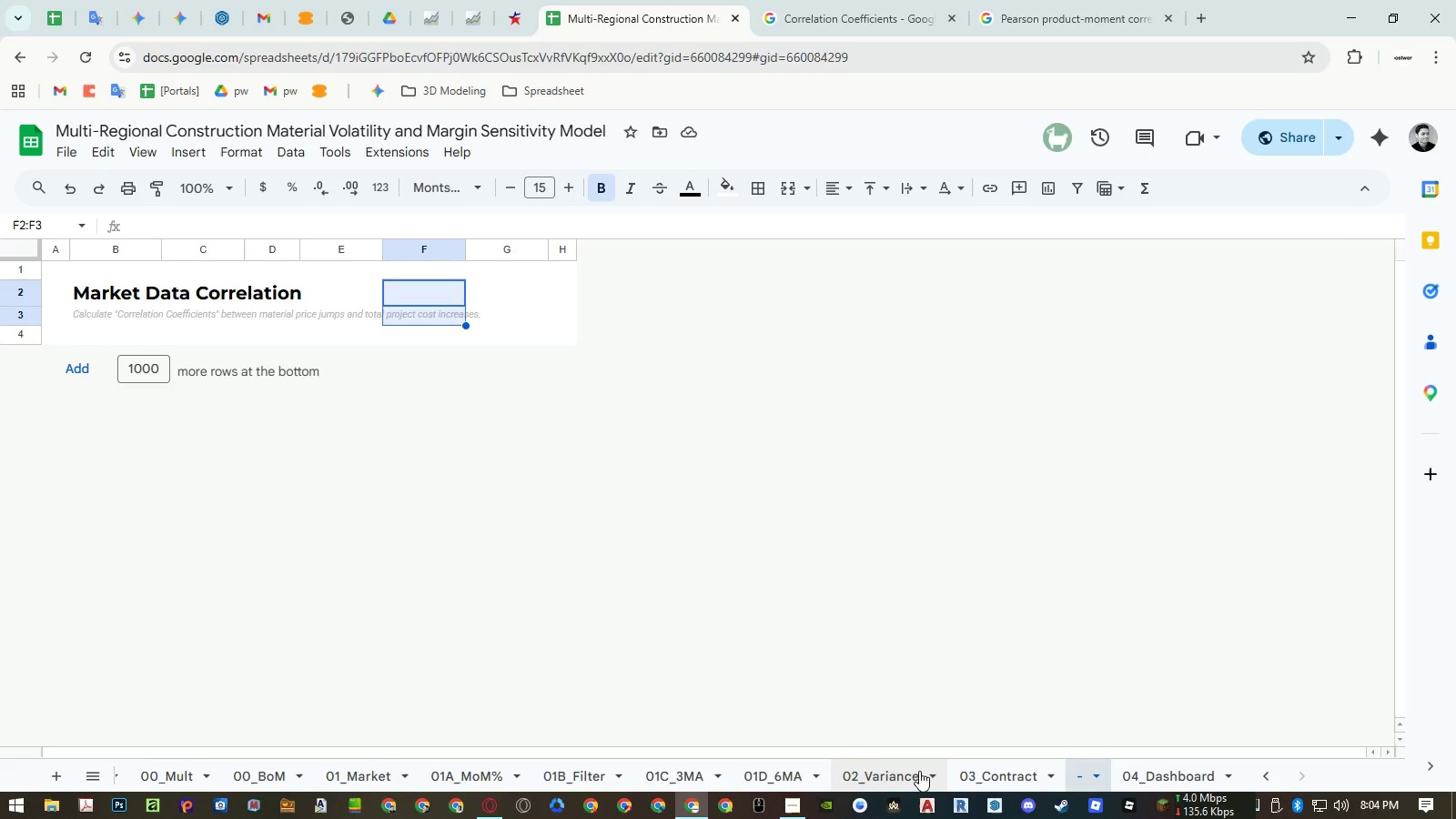 
left_click([1143, 778])
 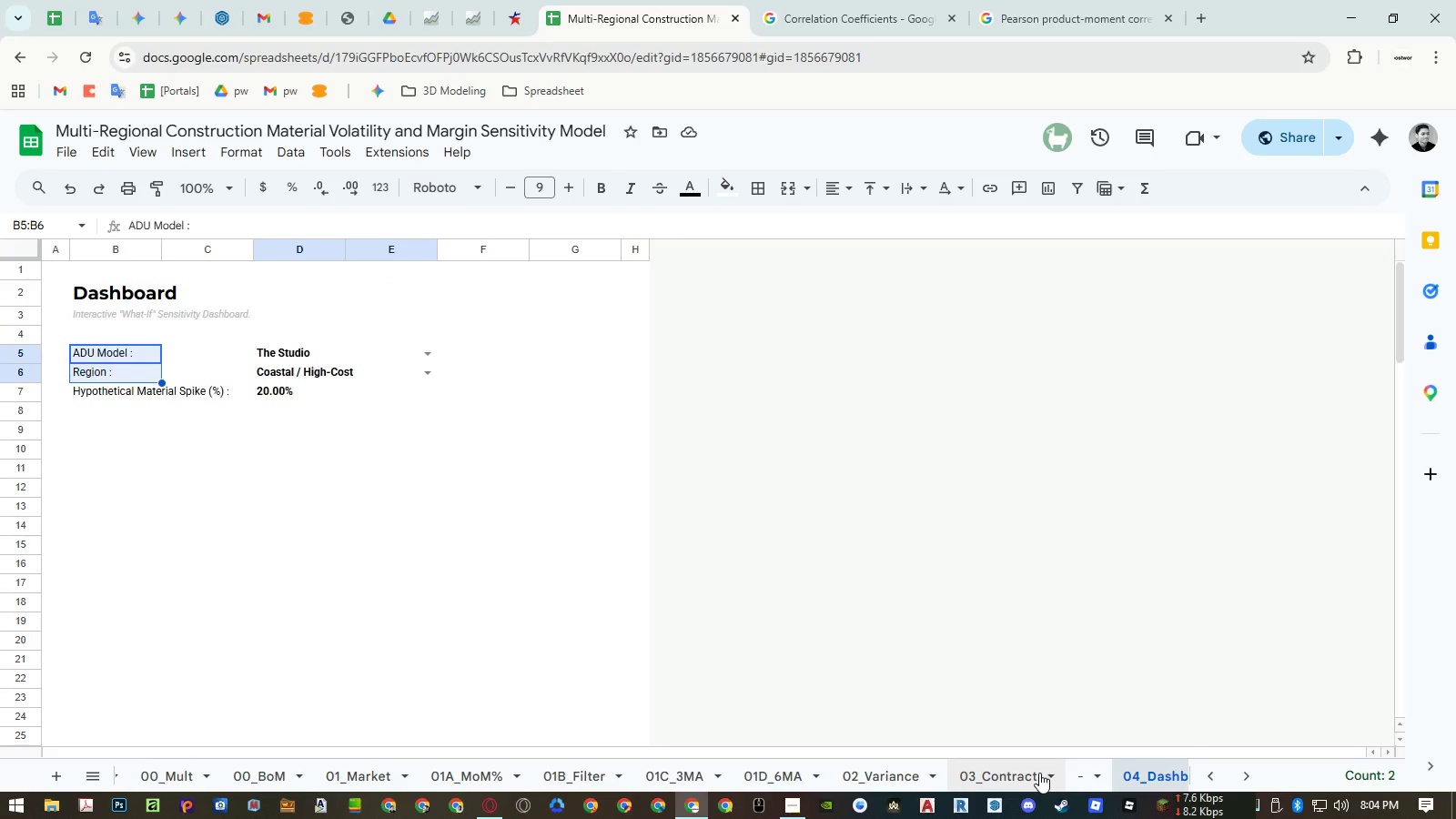 
wait(7.88)
 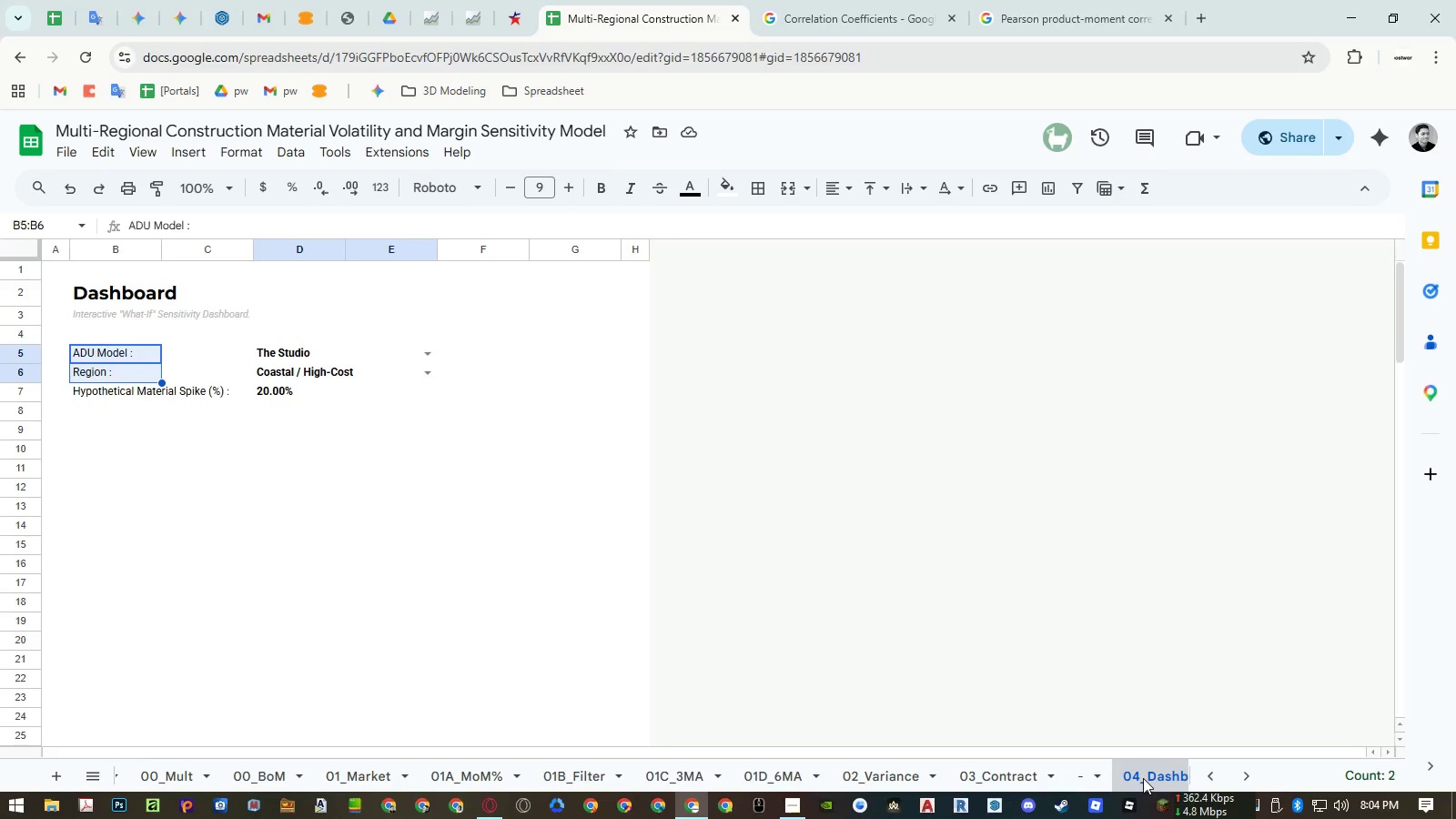 
left_click([1039, 773])
 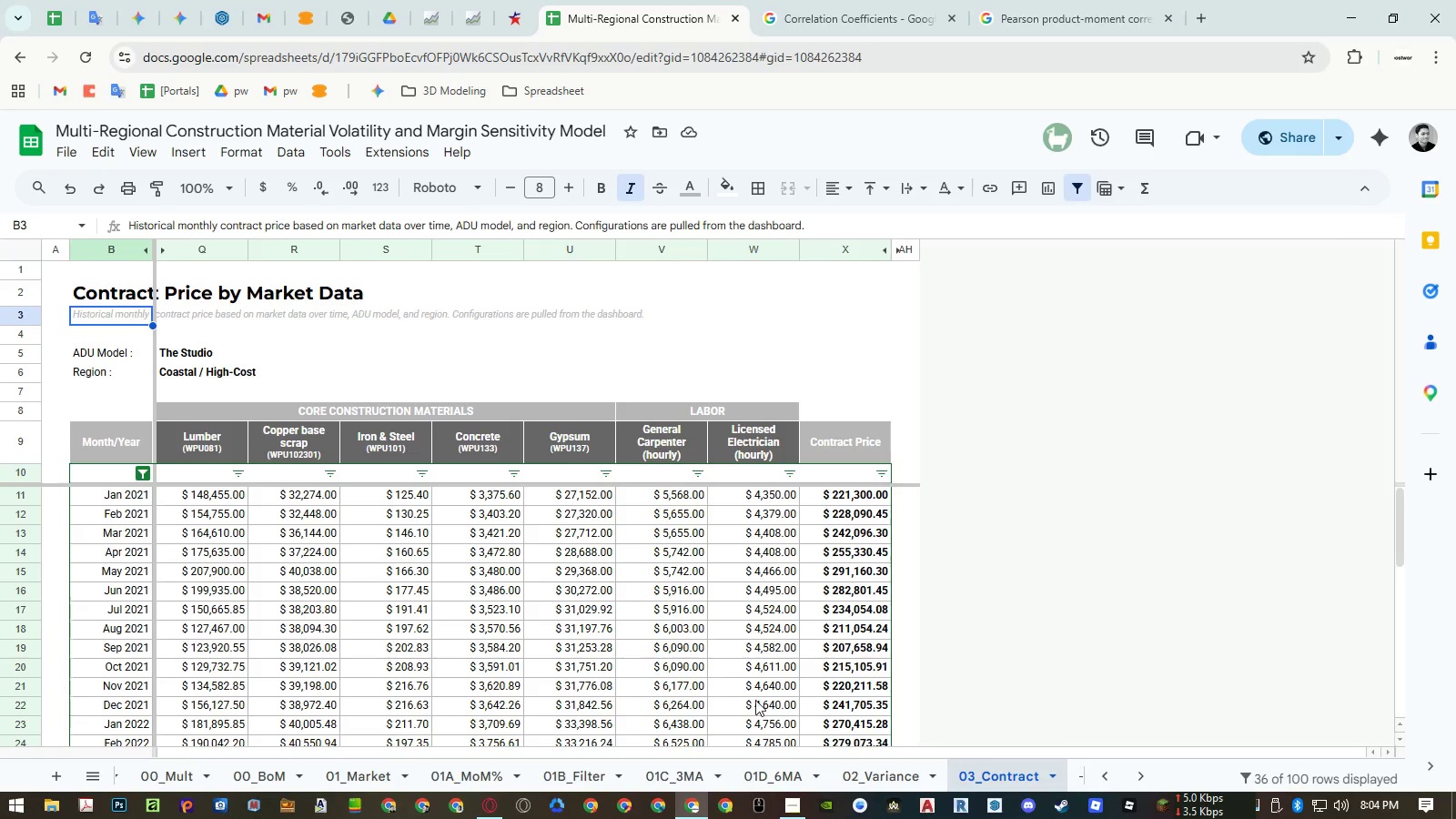 
left_click([790, 809])